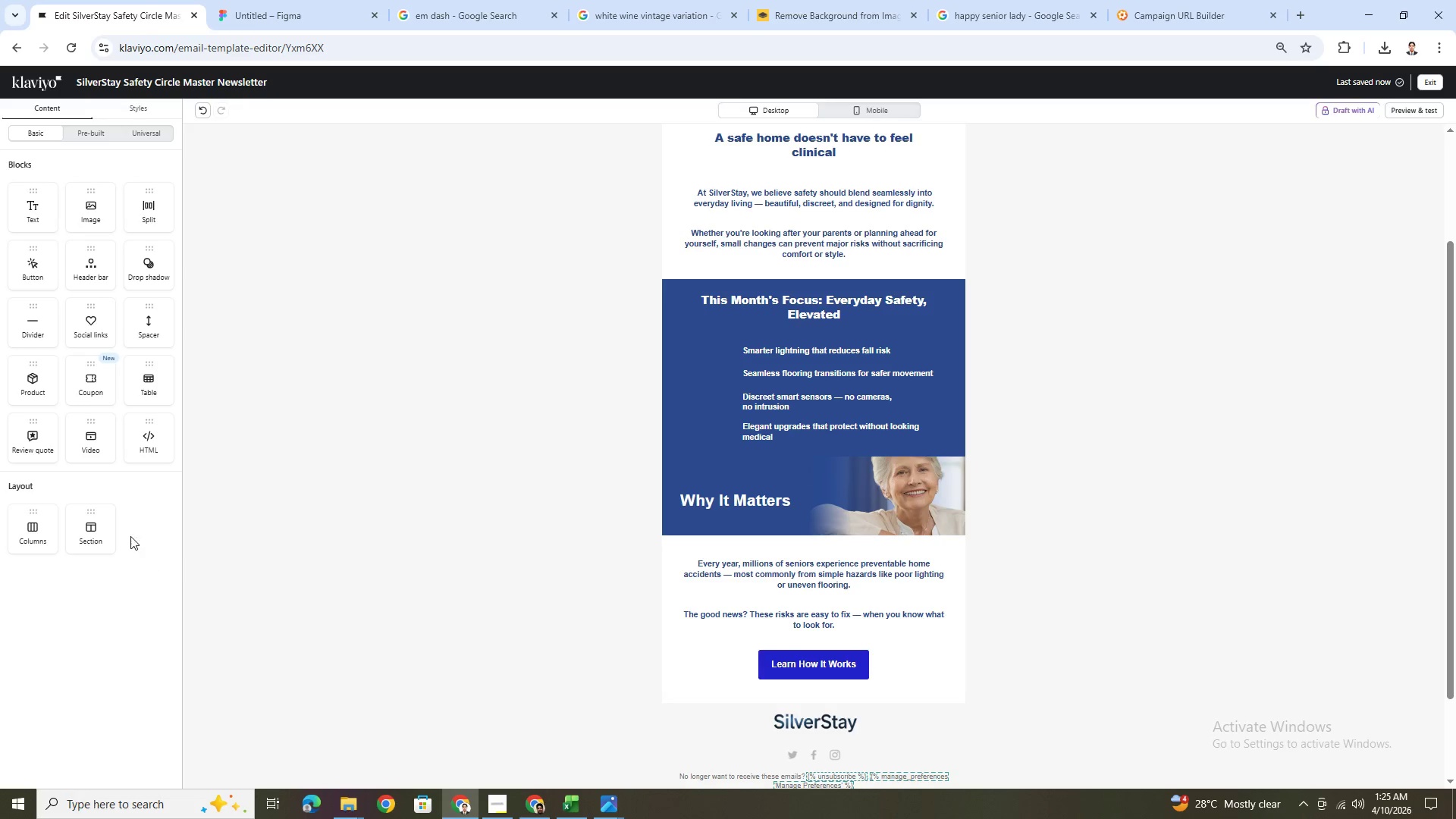 
left_click_drag(start_coordinate=[102, 519], to_coordinate=[654, 495])
 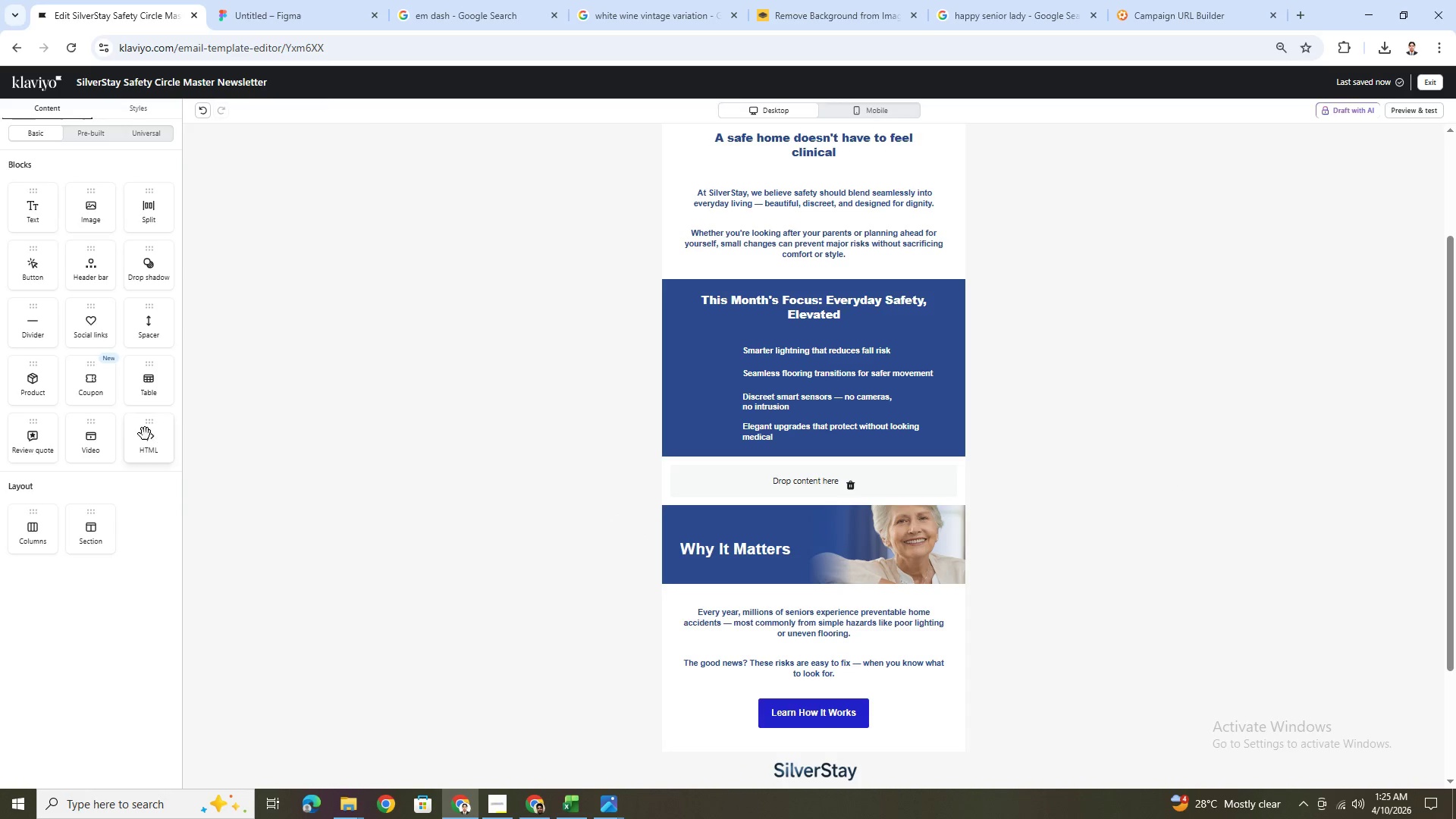 
left_click_drag(start_coordinate=[149, 318], to_coordinate=[766, 469])
 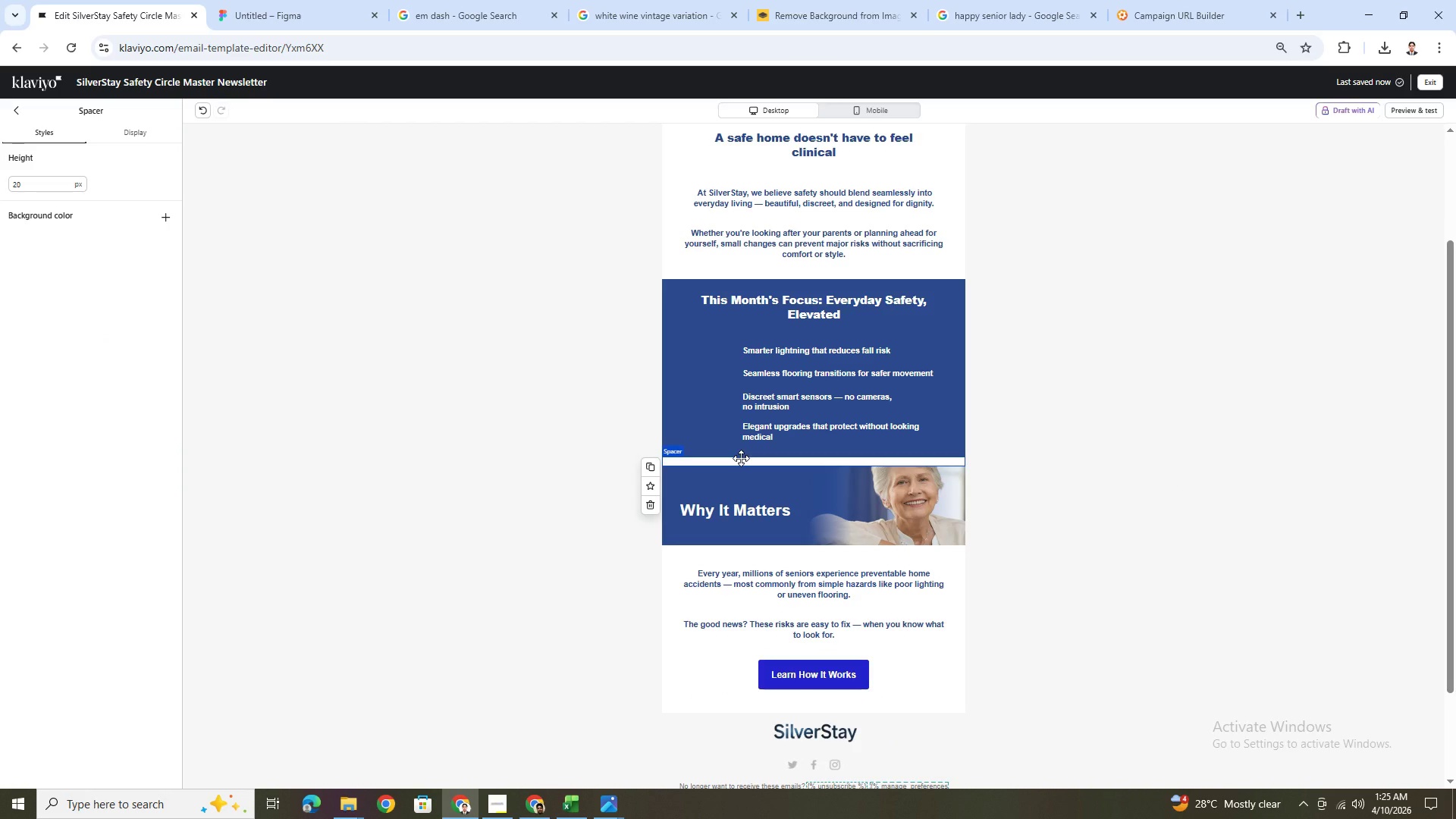 
left_click([741, 458])
 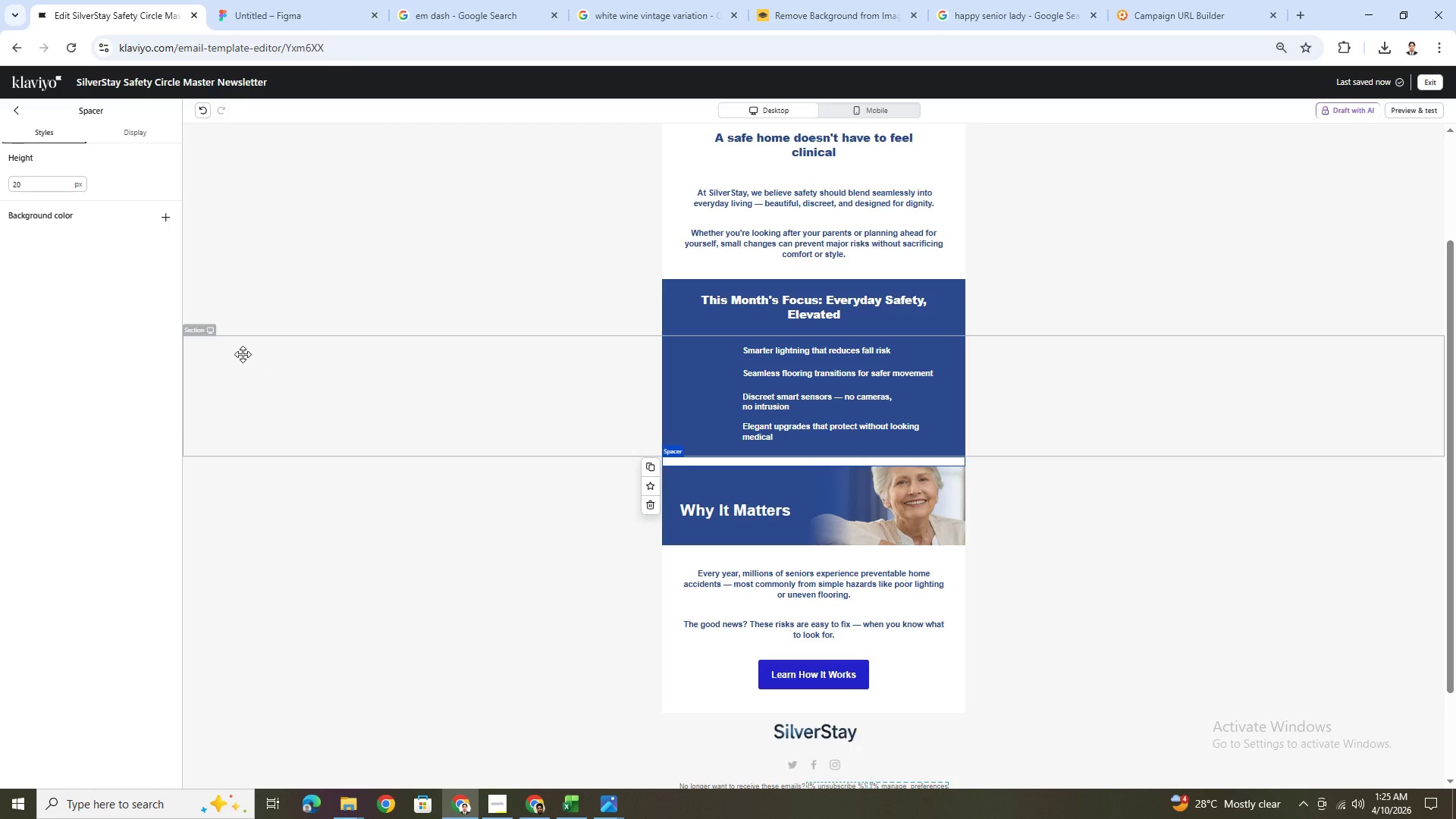 
left_click([166, 218])
 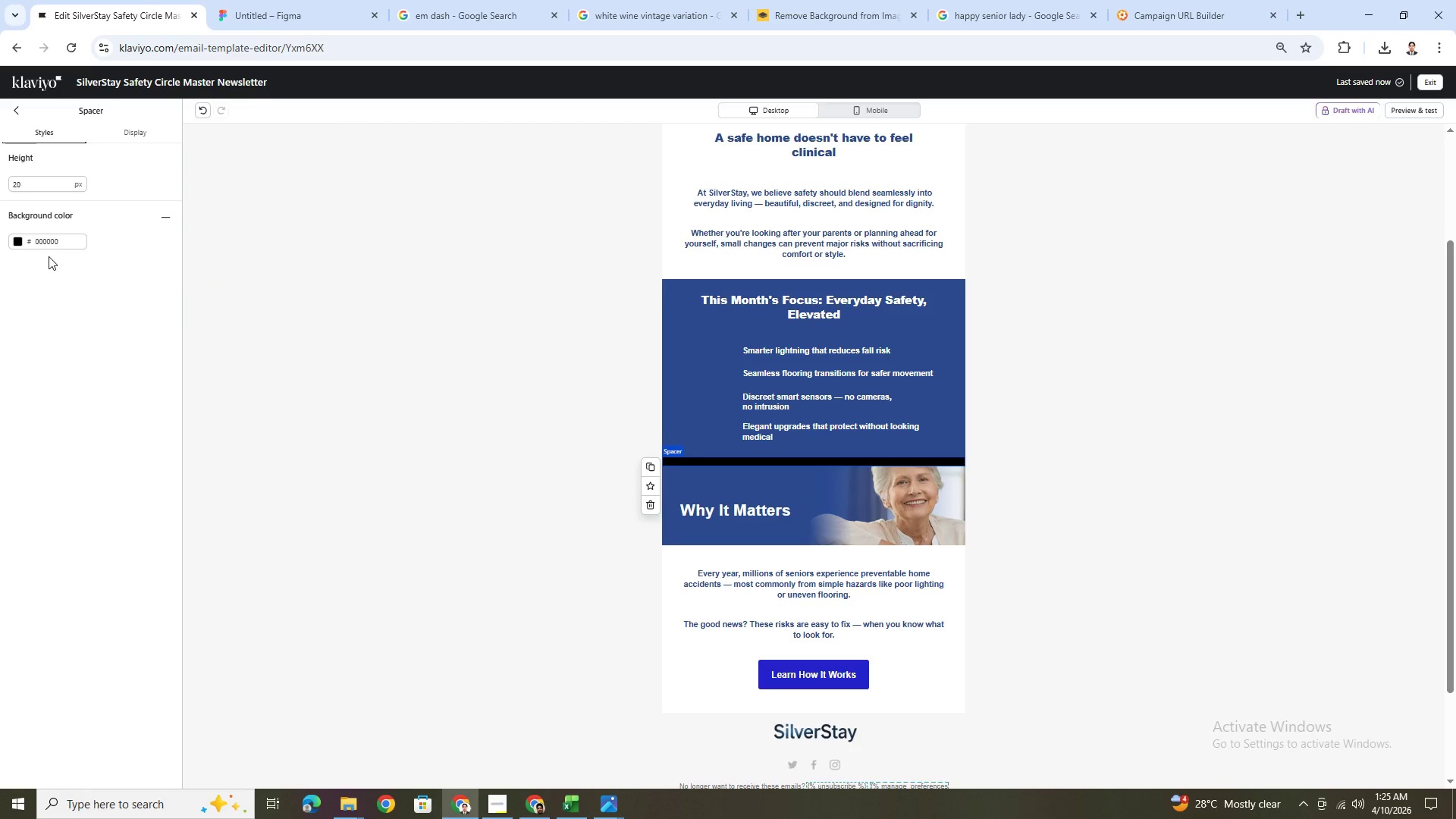 
left_click([19, 243])
 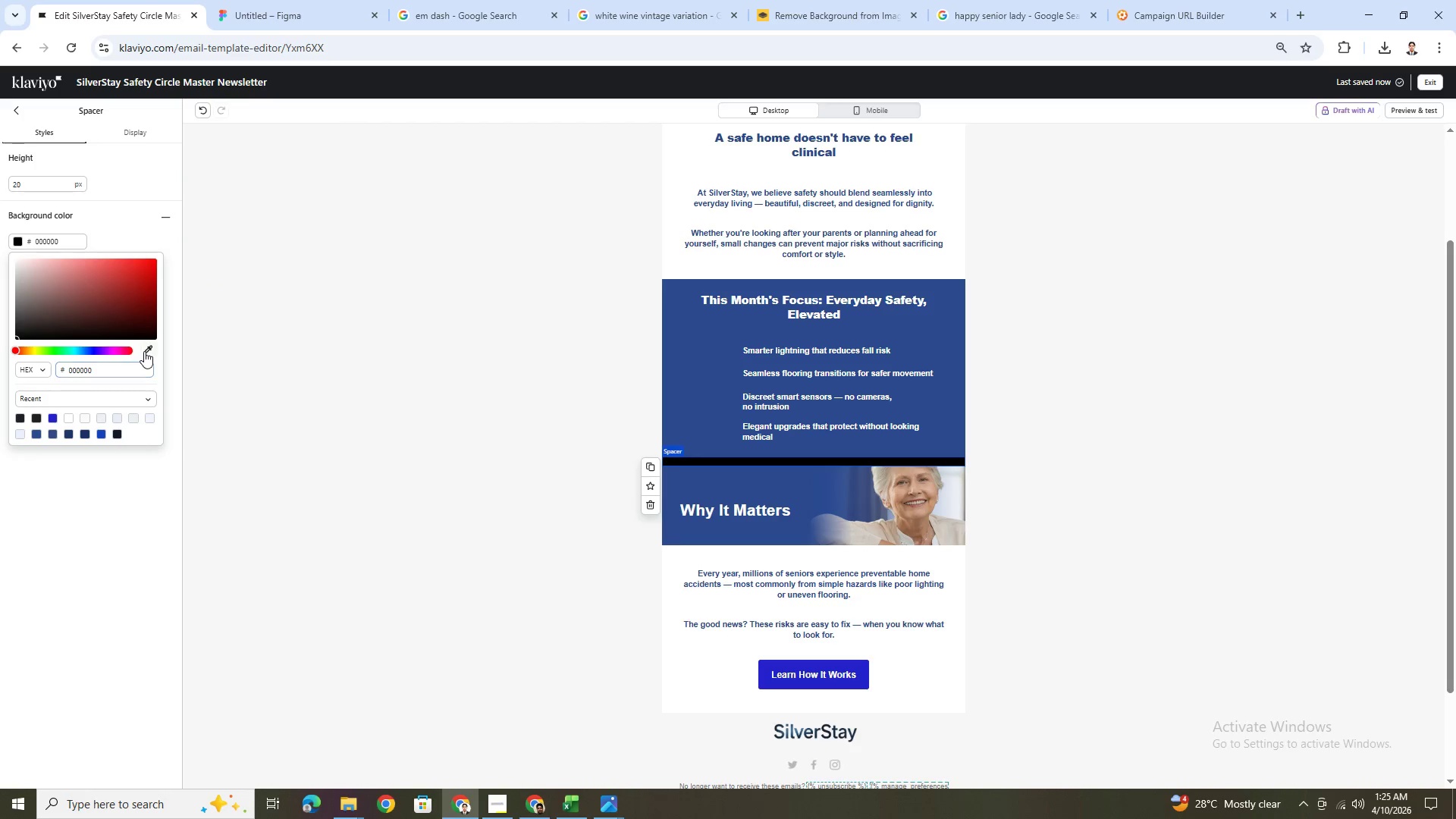 
double_click([574, 437])
 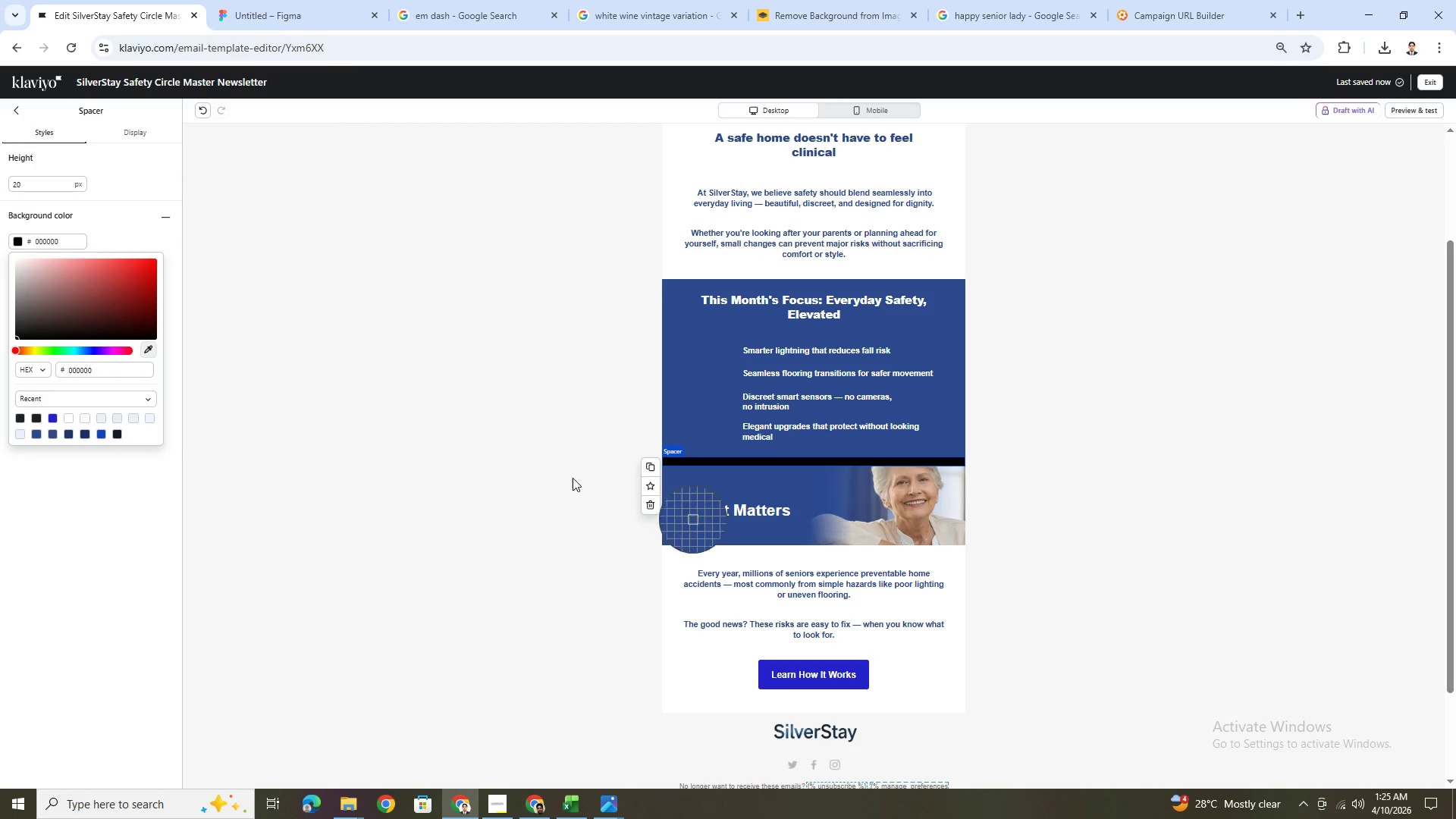 
left_click([377, 387])
 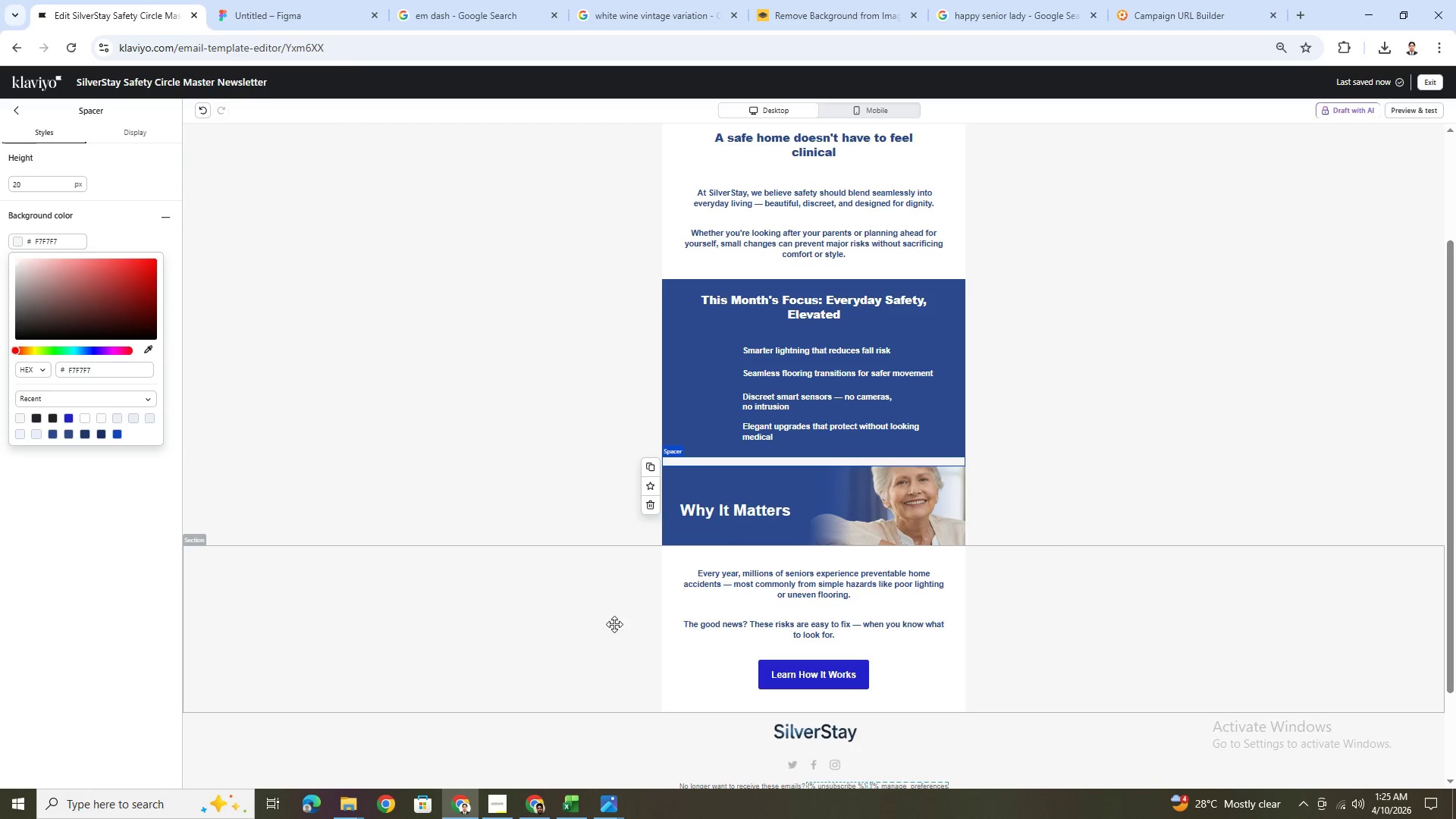 
left_click([1139, 643])
 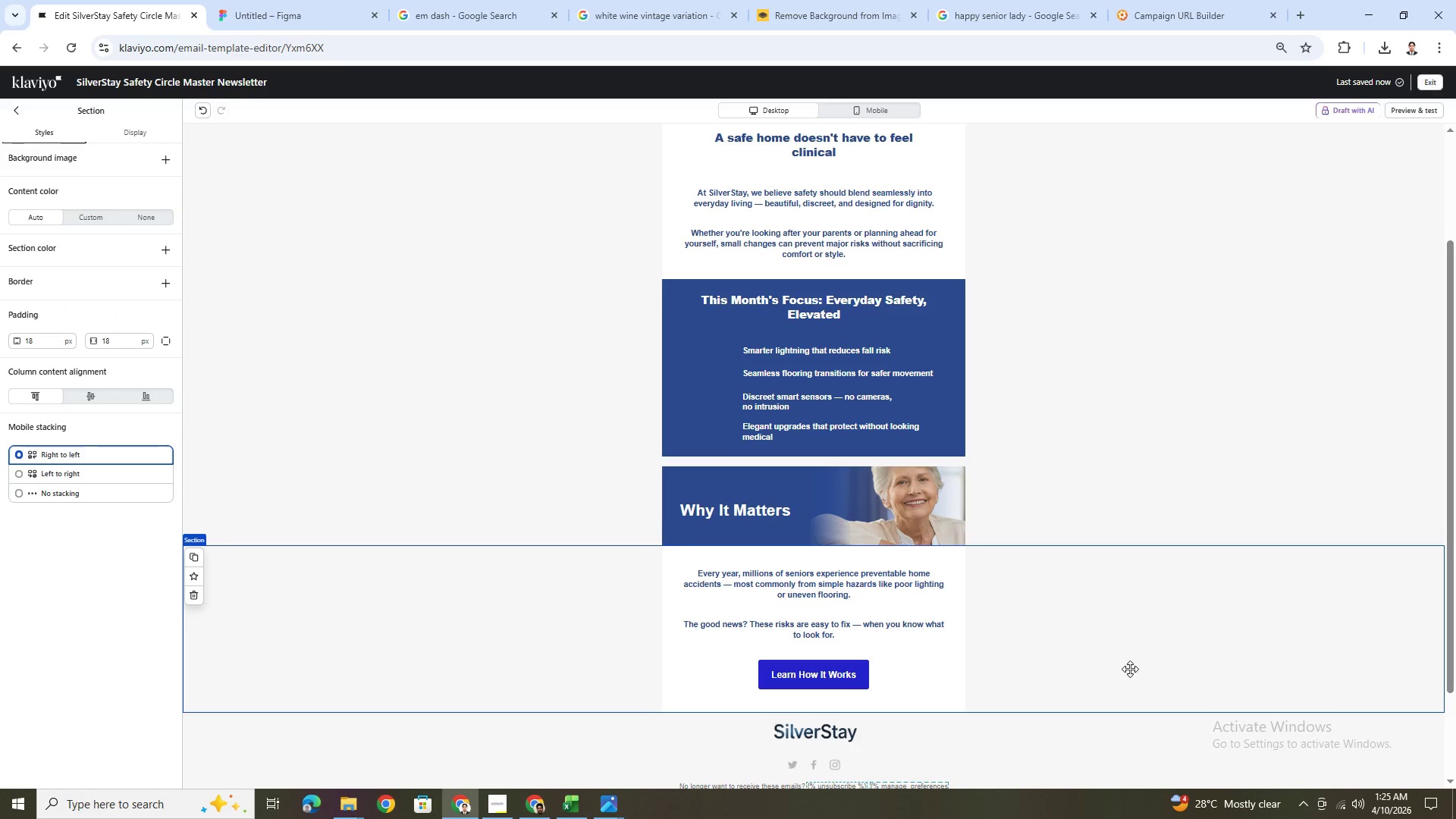 
scroll: coordinate [1130, 670], scroll_direction: up, amount: 2.0
 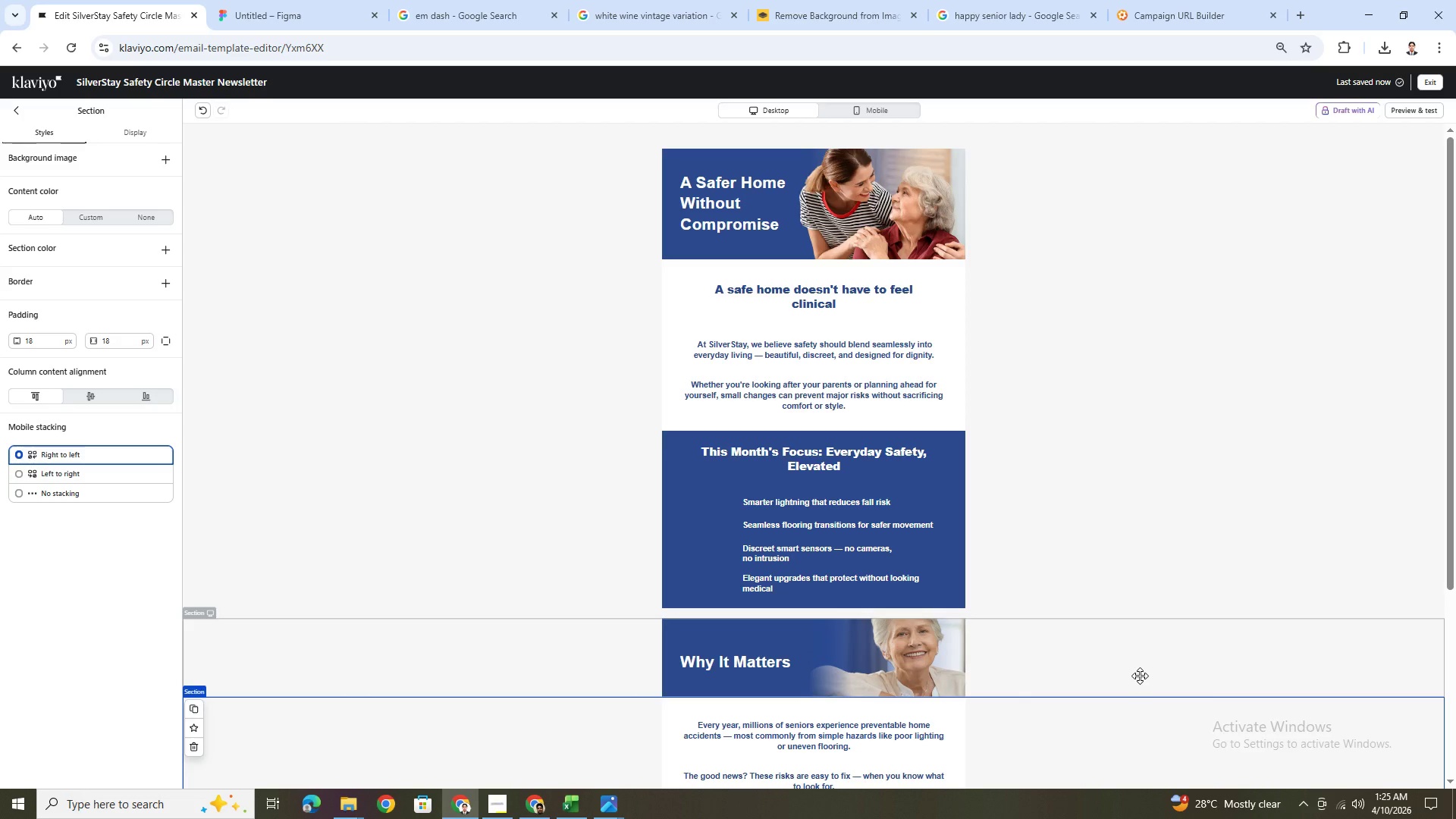 
scroll: coordinate [1134, 677], scroll_direction: down, amount: 3.0
 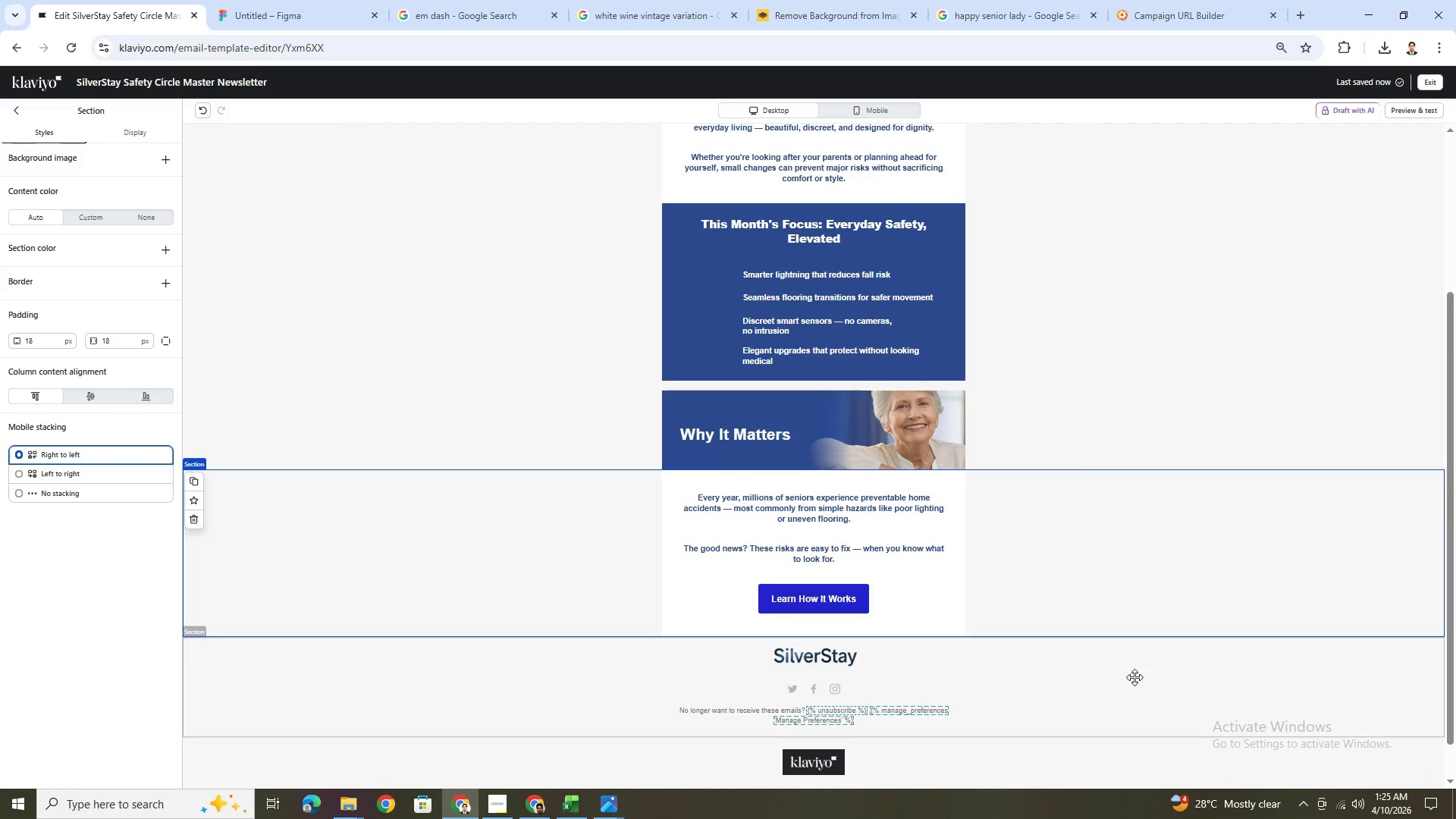 
scroll: coordinate [1134, 677], scroll_direction: up, amount: 3.0
 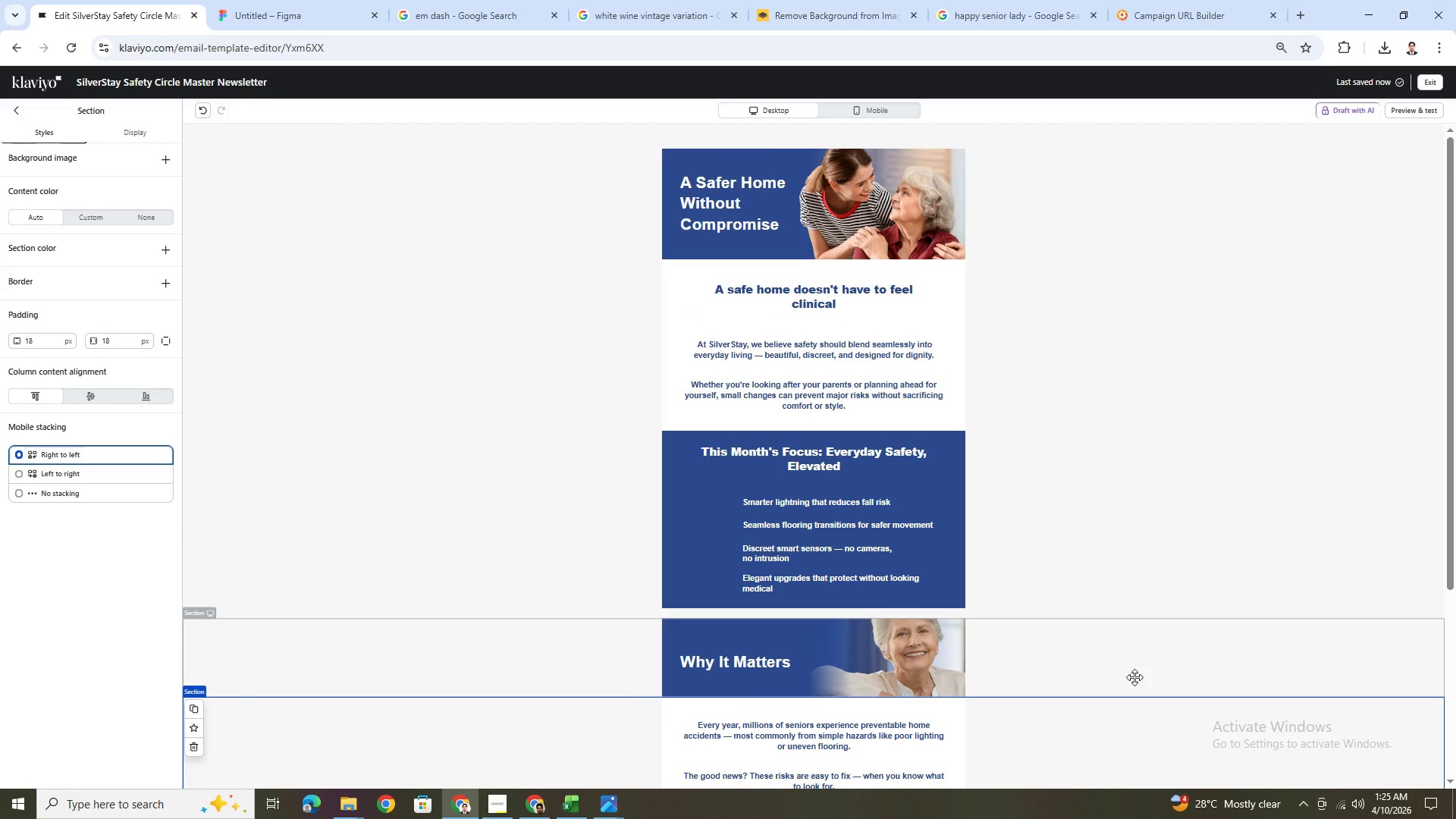 
scroll: coordinate [1134, 677], scroll_direction: down, amount: 2.0
 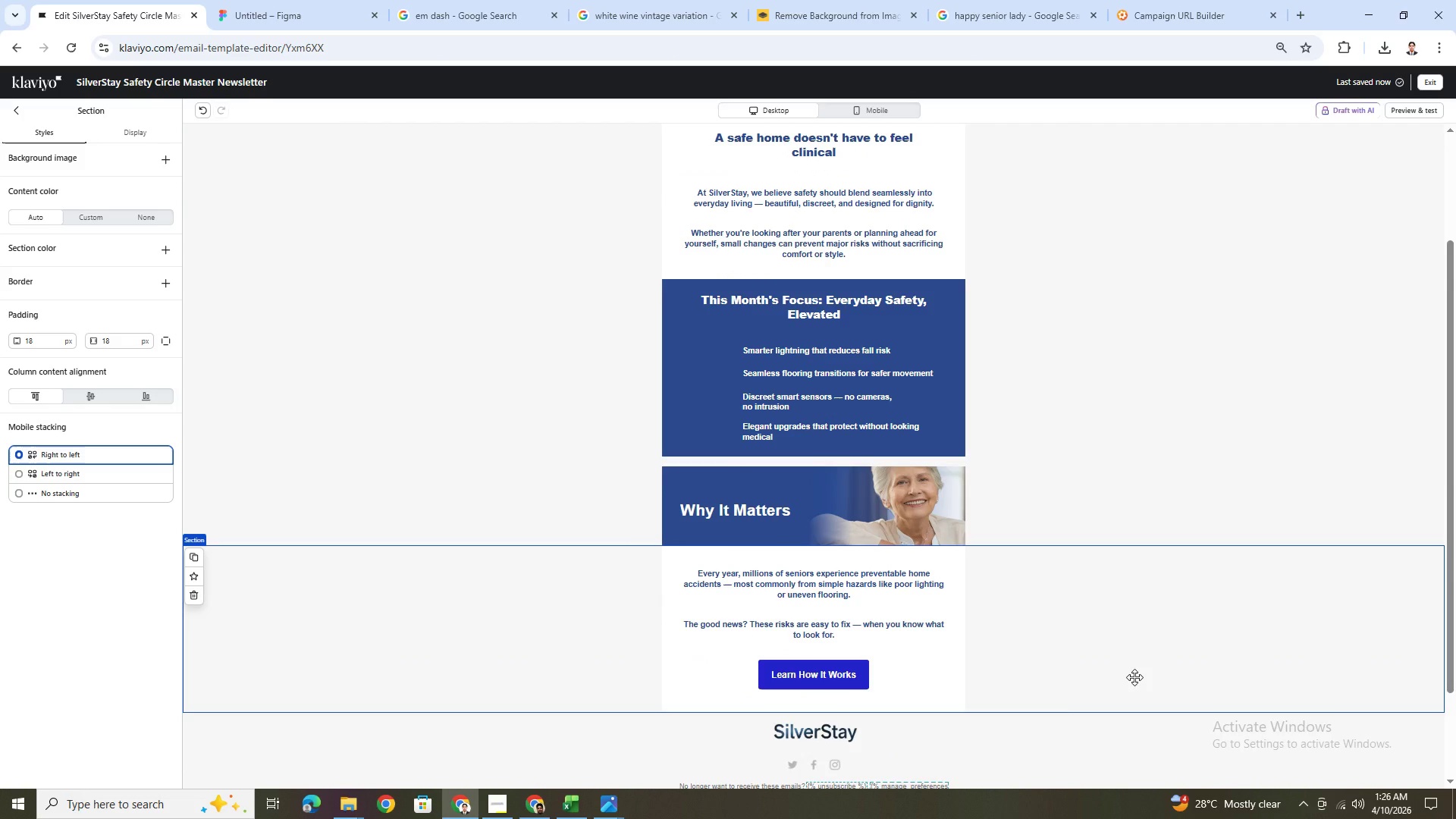 
scroll: coordinate [1134, 677], scroll_direction: up, amount: 2.0
 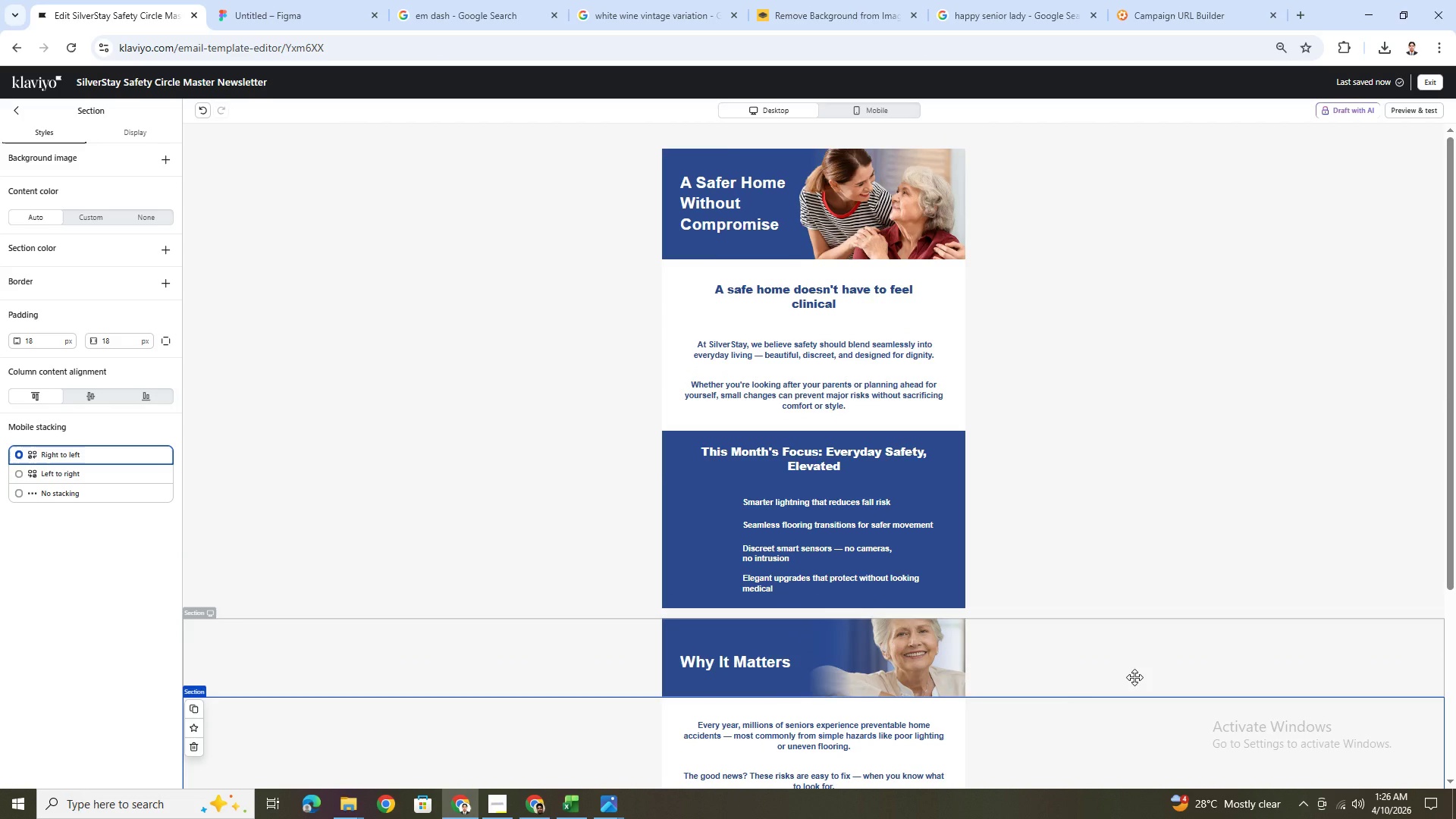 
scroll: coordinate [1134, 677], scroll_direction: none, amount: 0.0
 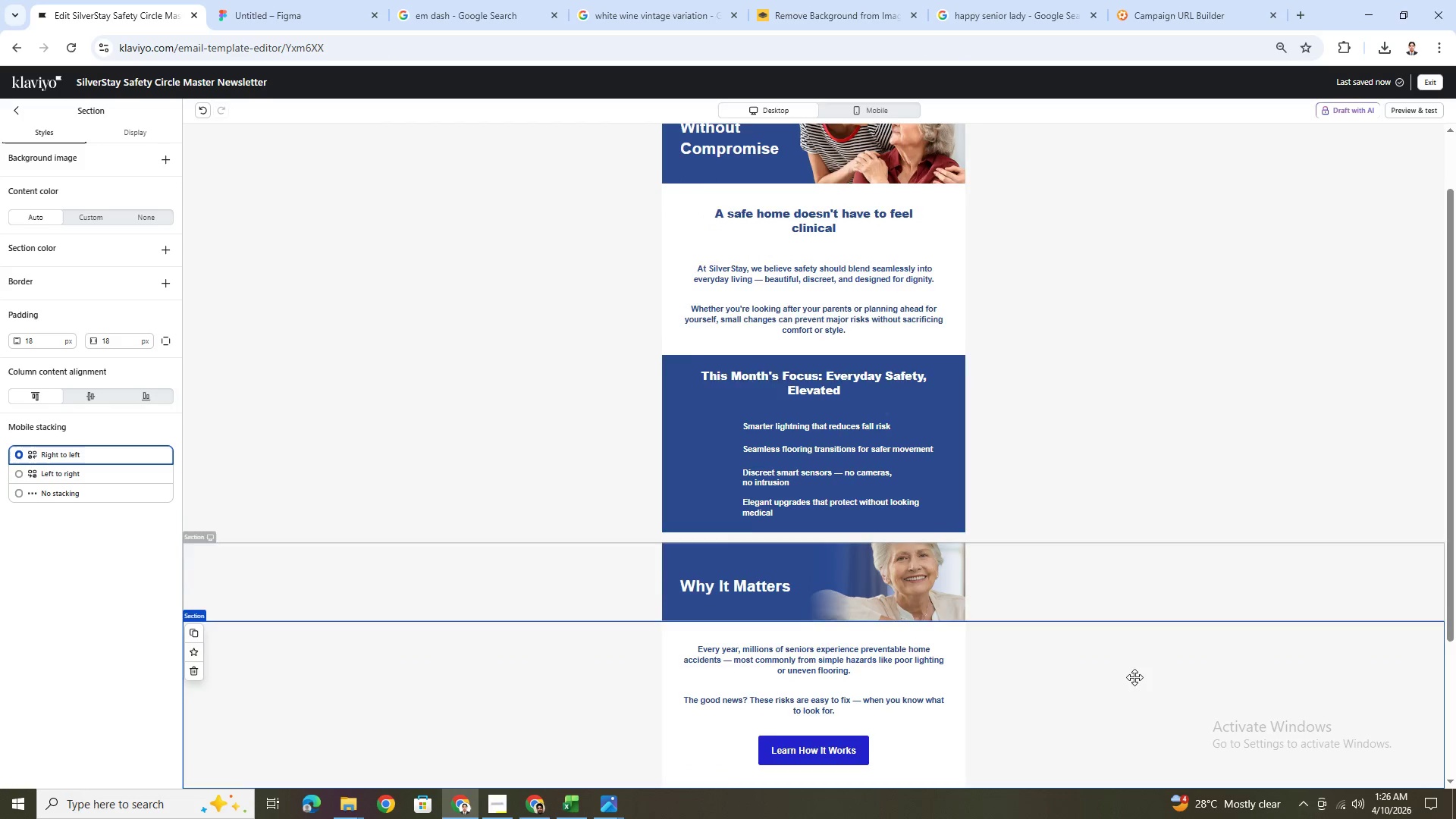 
scroll: coordinate [1134, 677], scroll_direction: up, amount: 3.0
 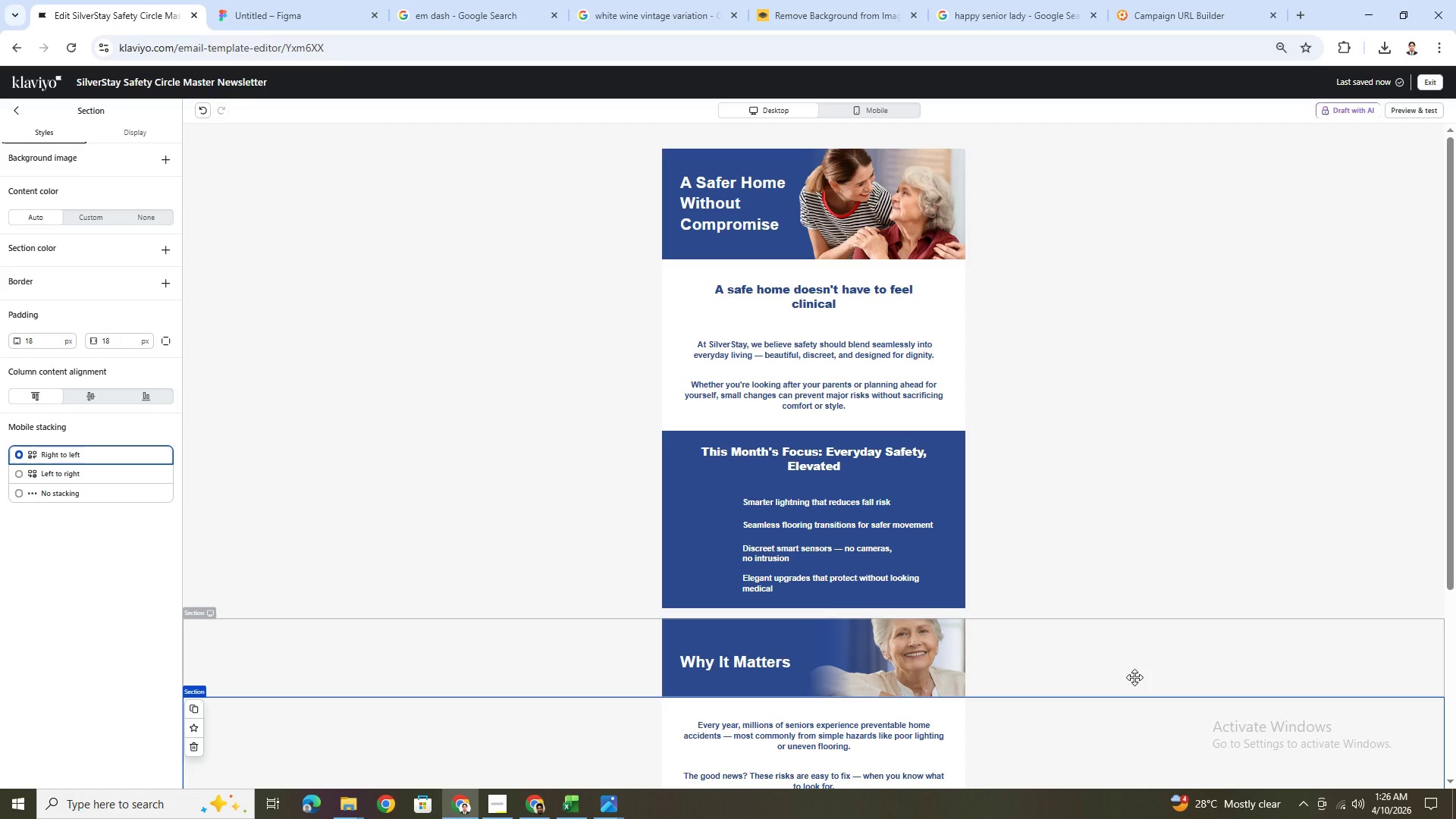 
scroll: coordinate [1134, 677], scroll_direction: down, amount: 2.0
 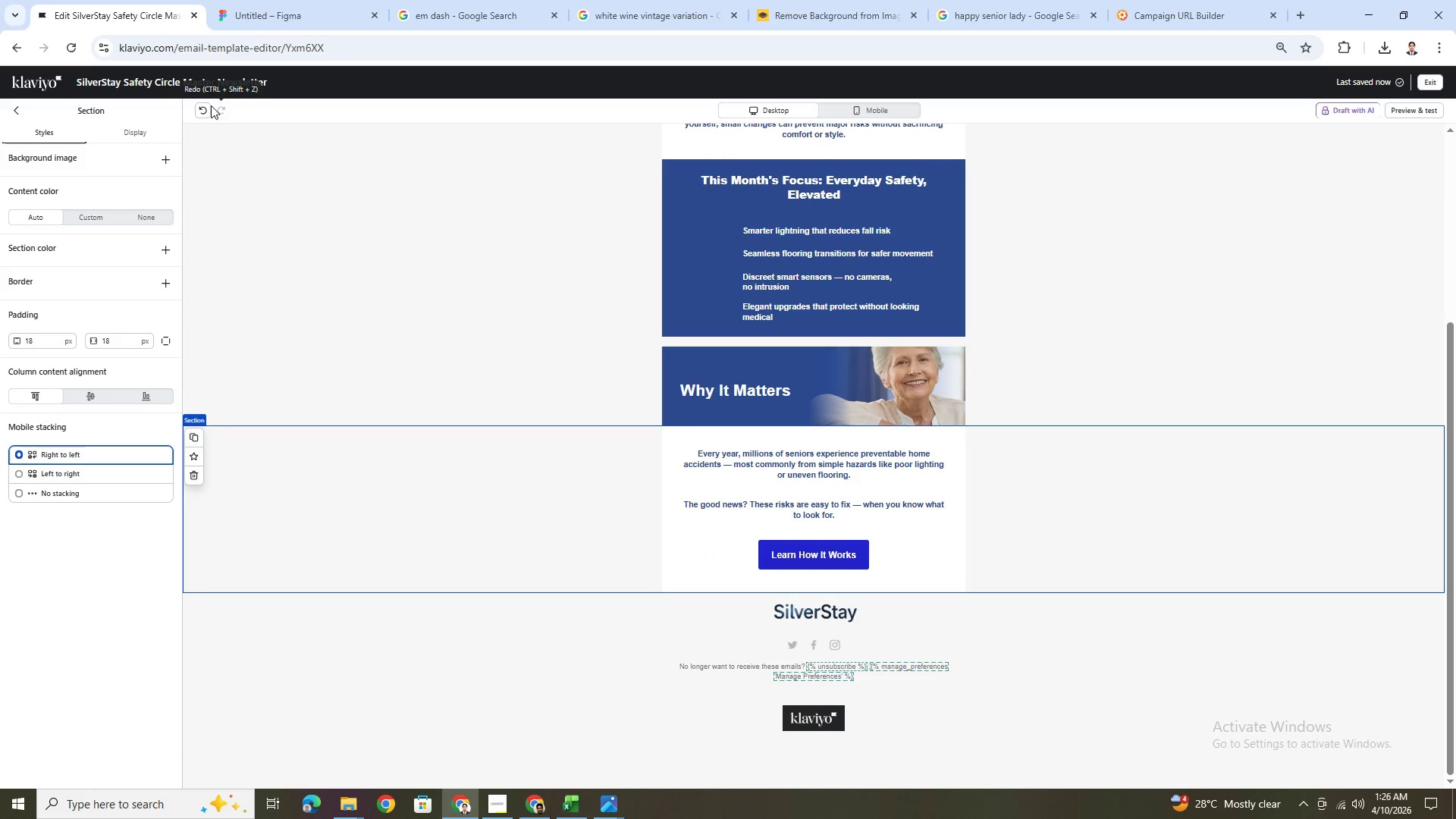 
left_click([202, 109])
 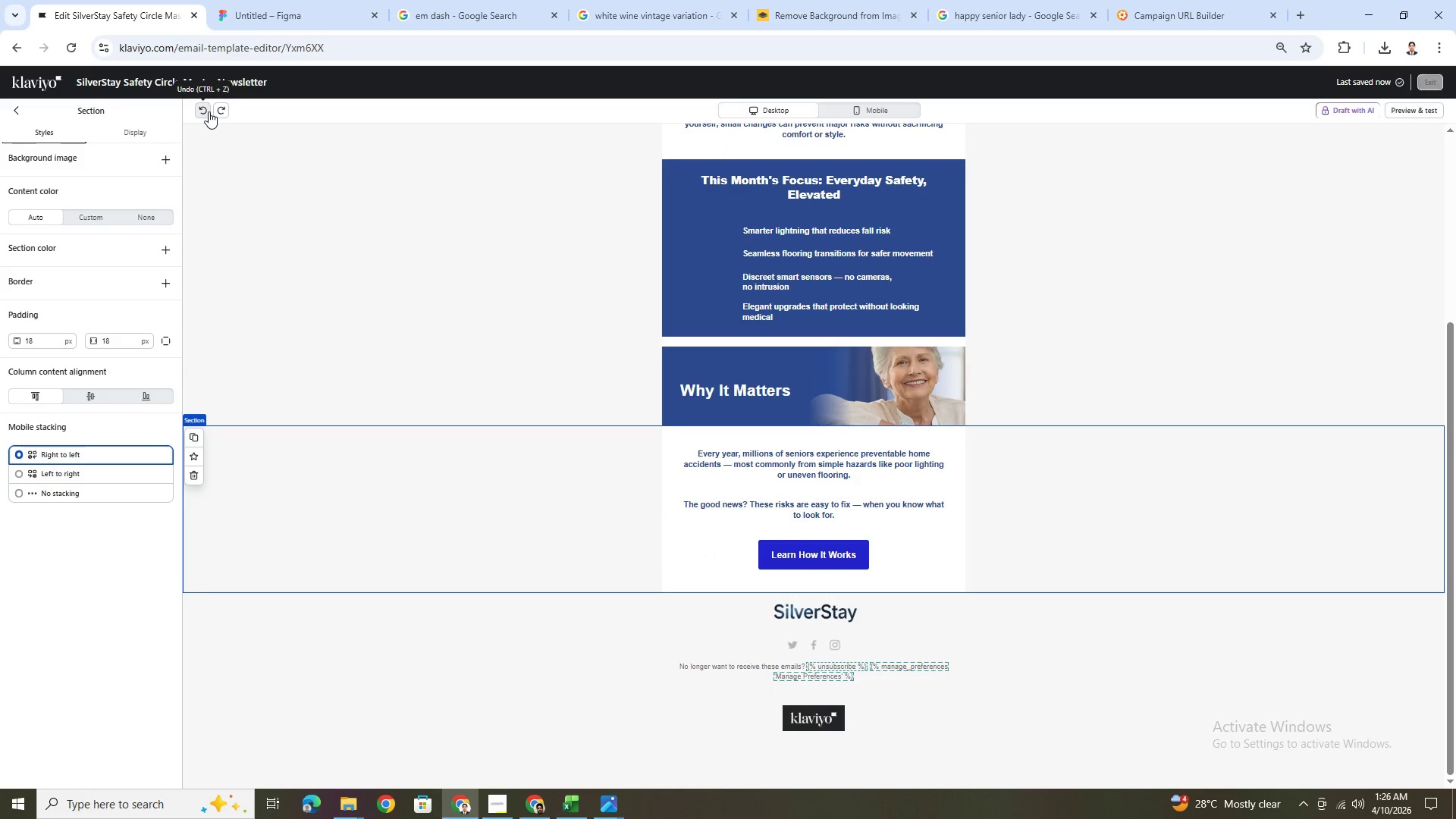 
left_click([202, 110])
 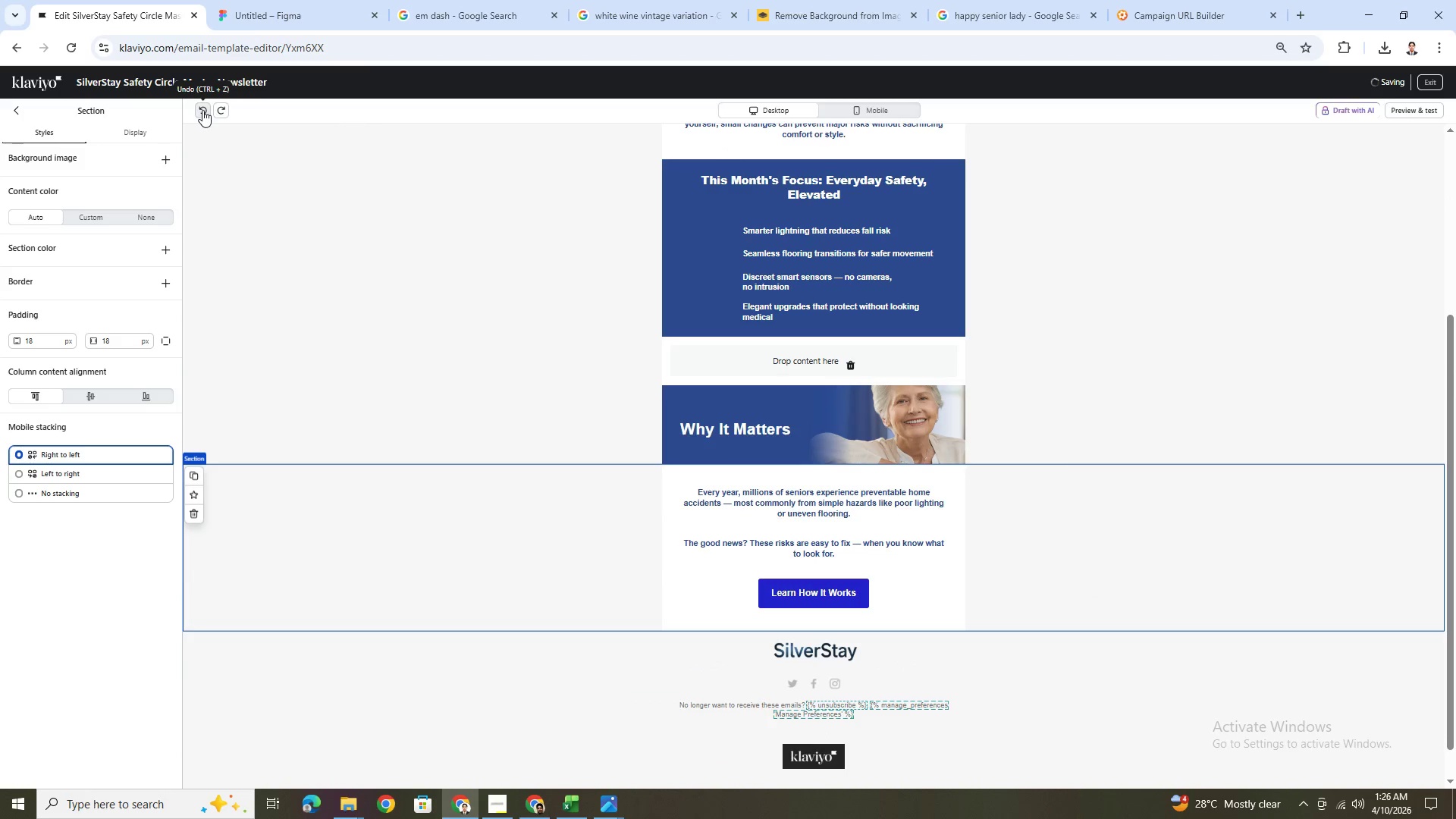 
left_click([202, 110])
 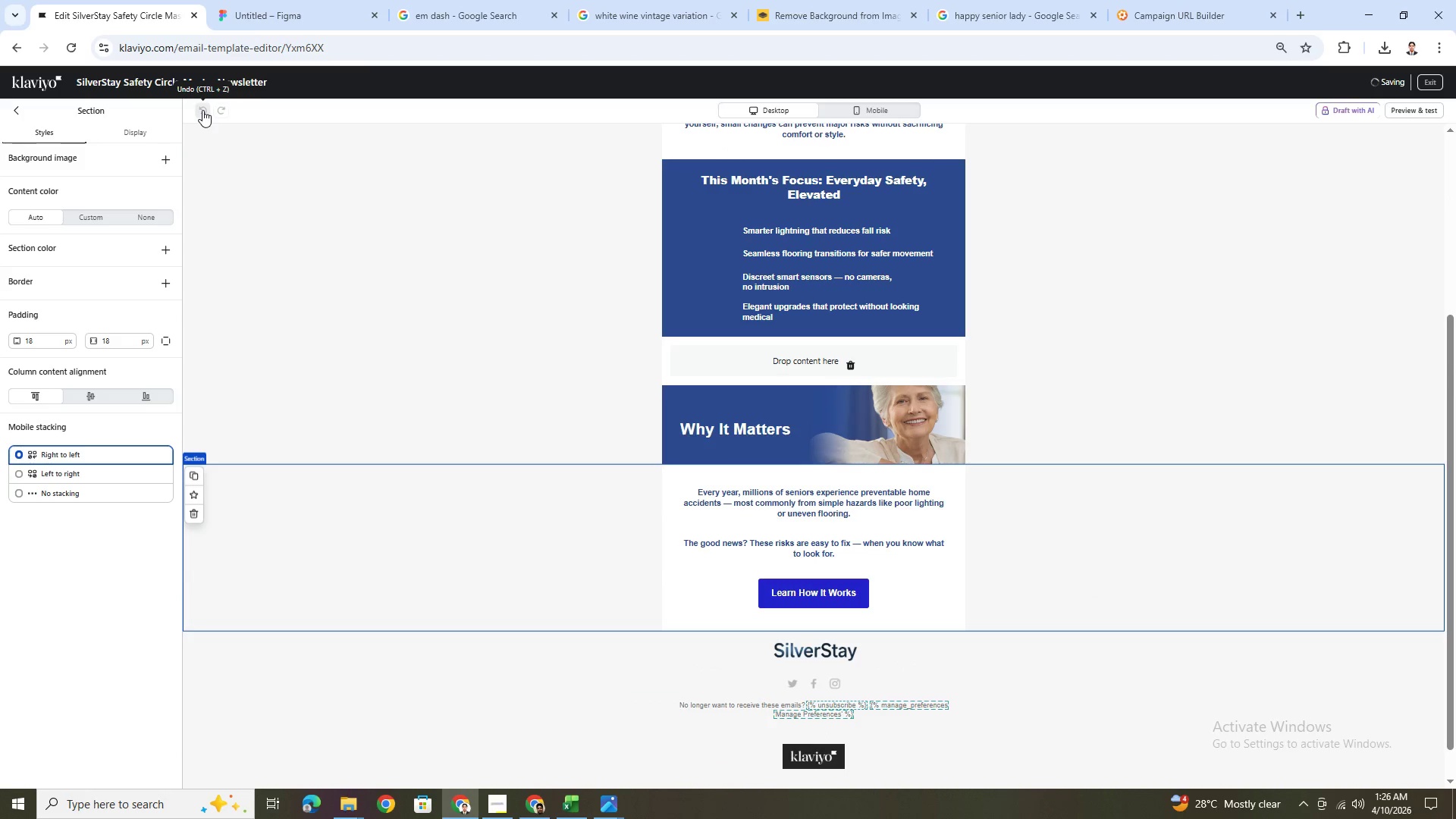 
left_click([202, 110])
 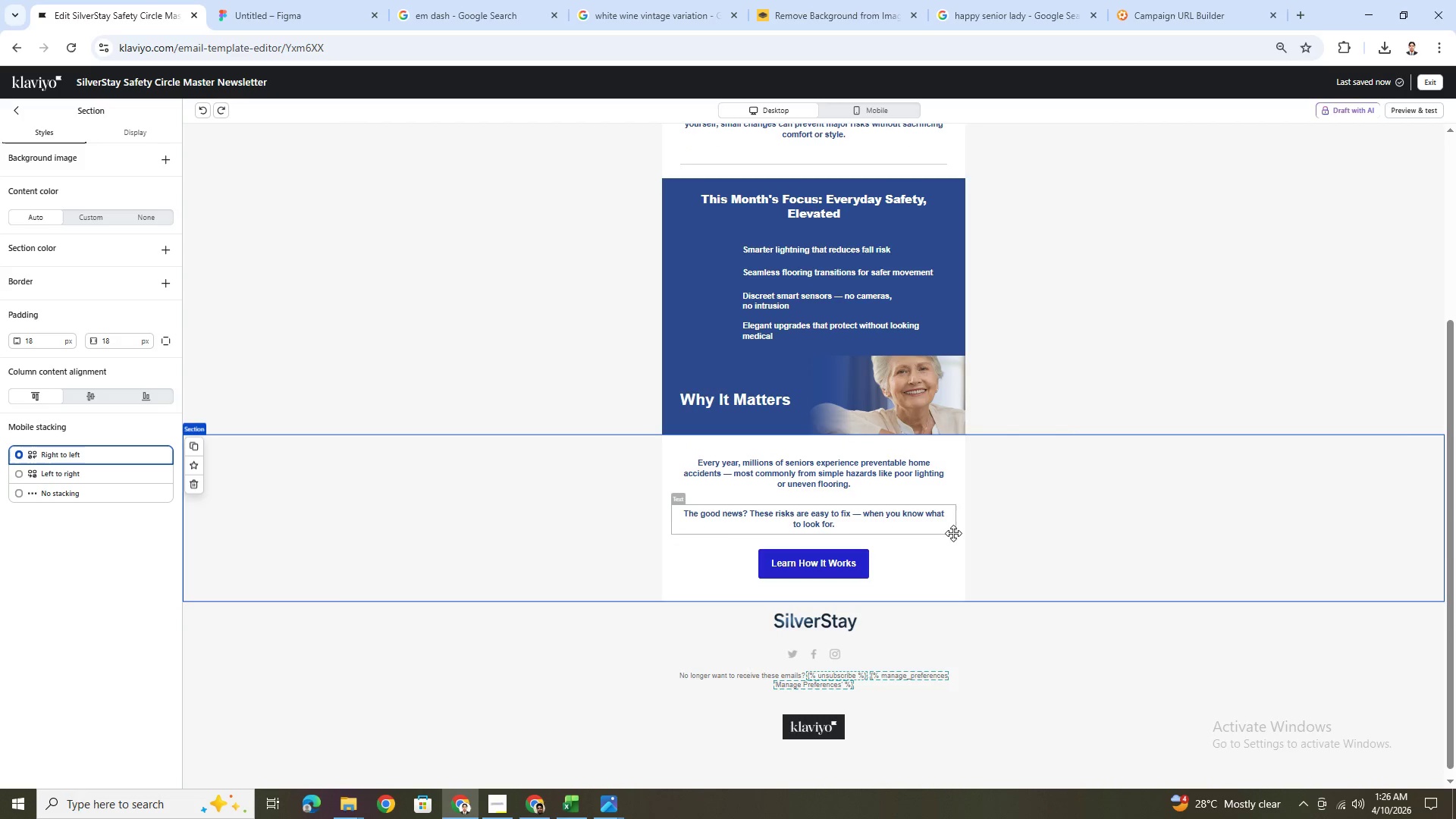 
mouse_move([704, 314])
 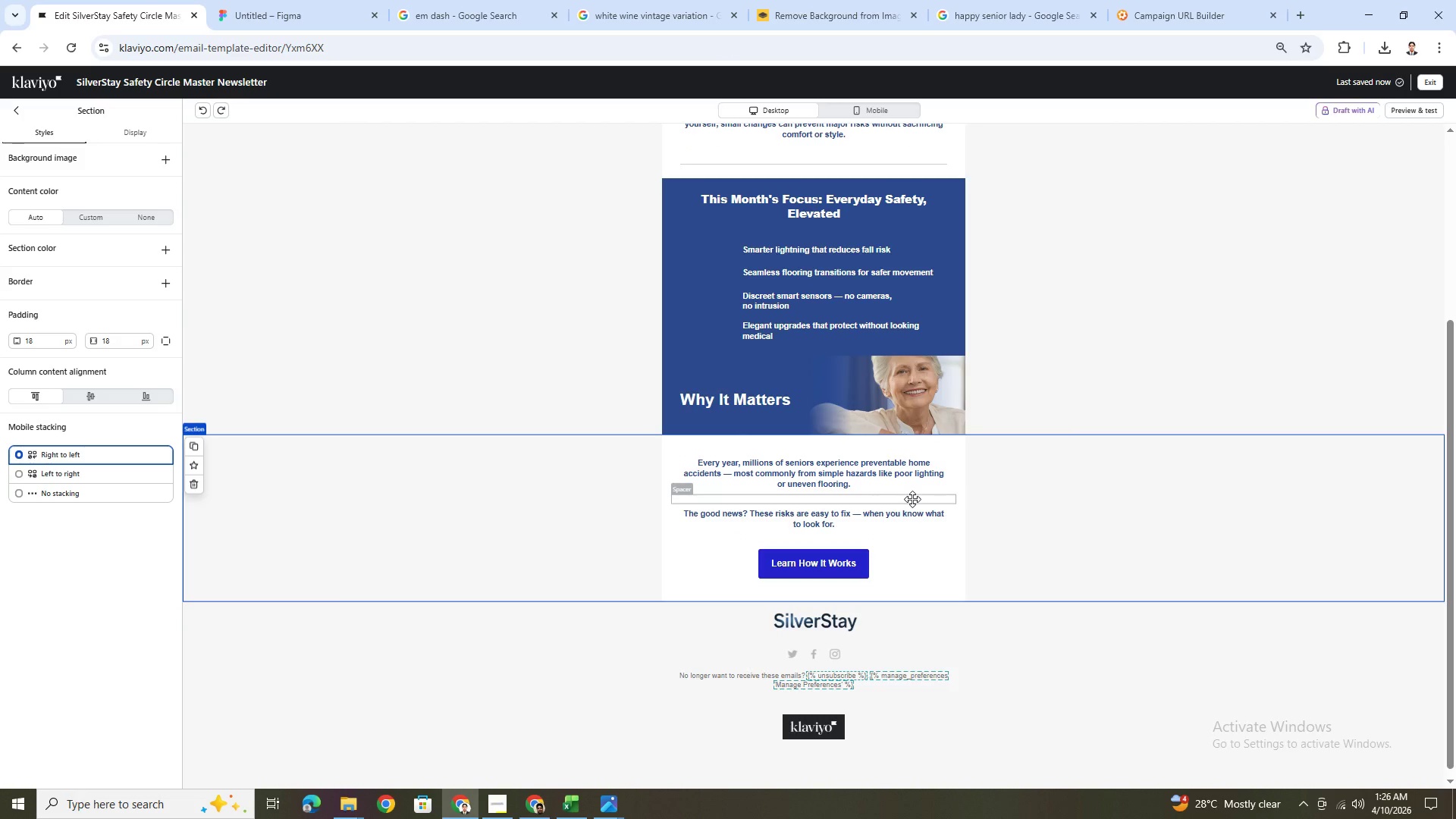 
scroll: coordinate [917, 503], scroll_direction: up, amount: 5.0
 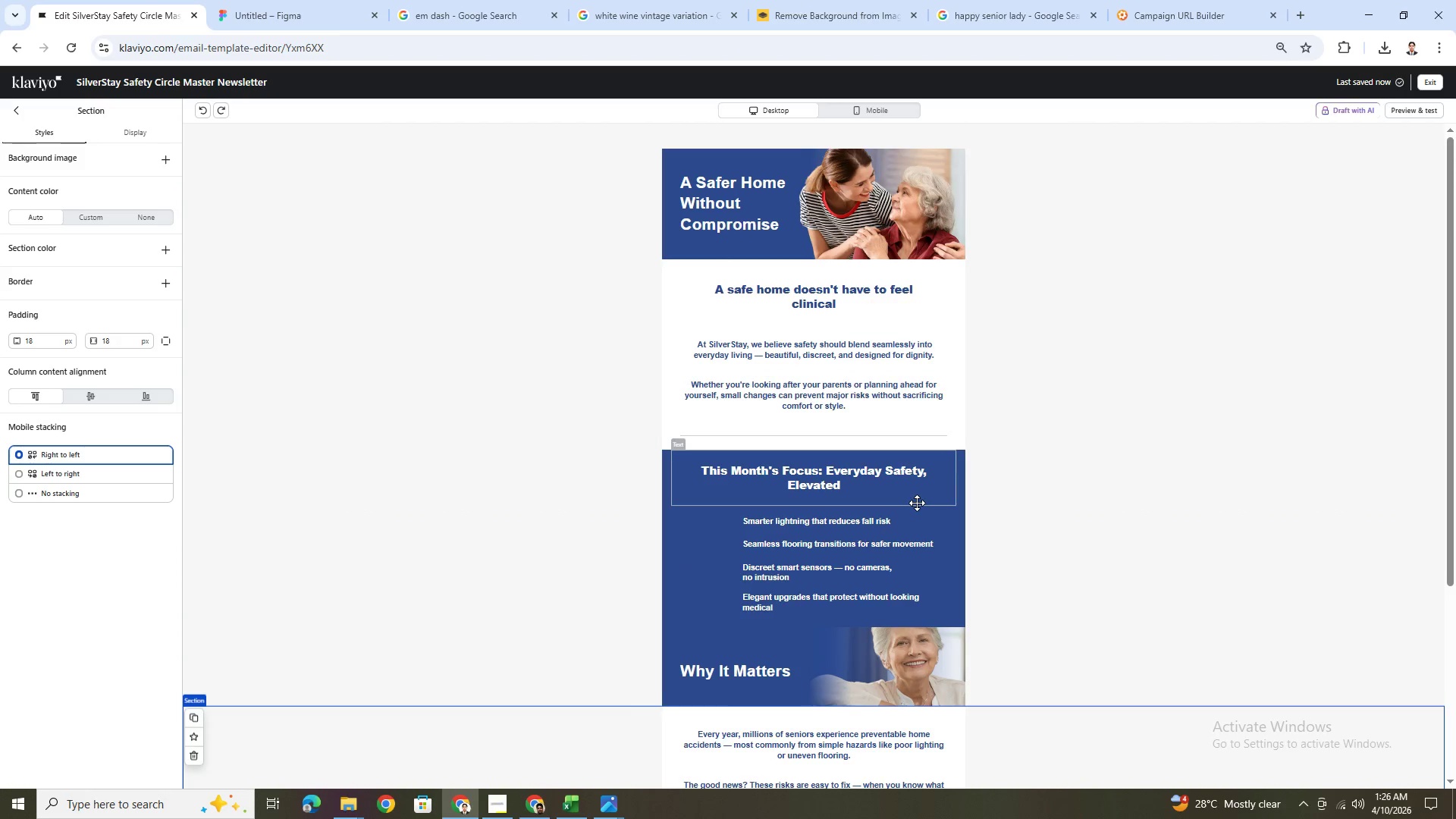 
scroll: coordinate [917, 503], scroll_direction: down, amount: 3.0
 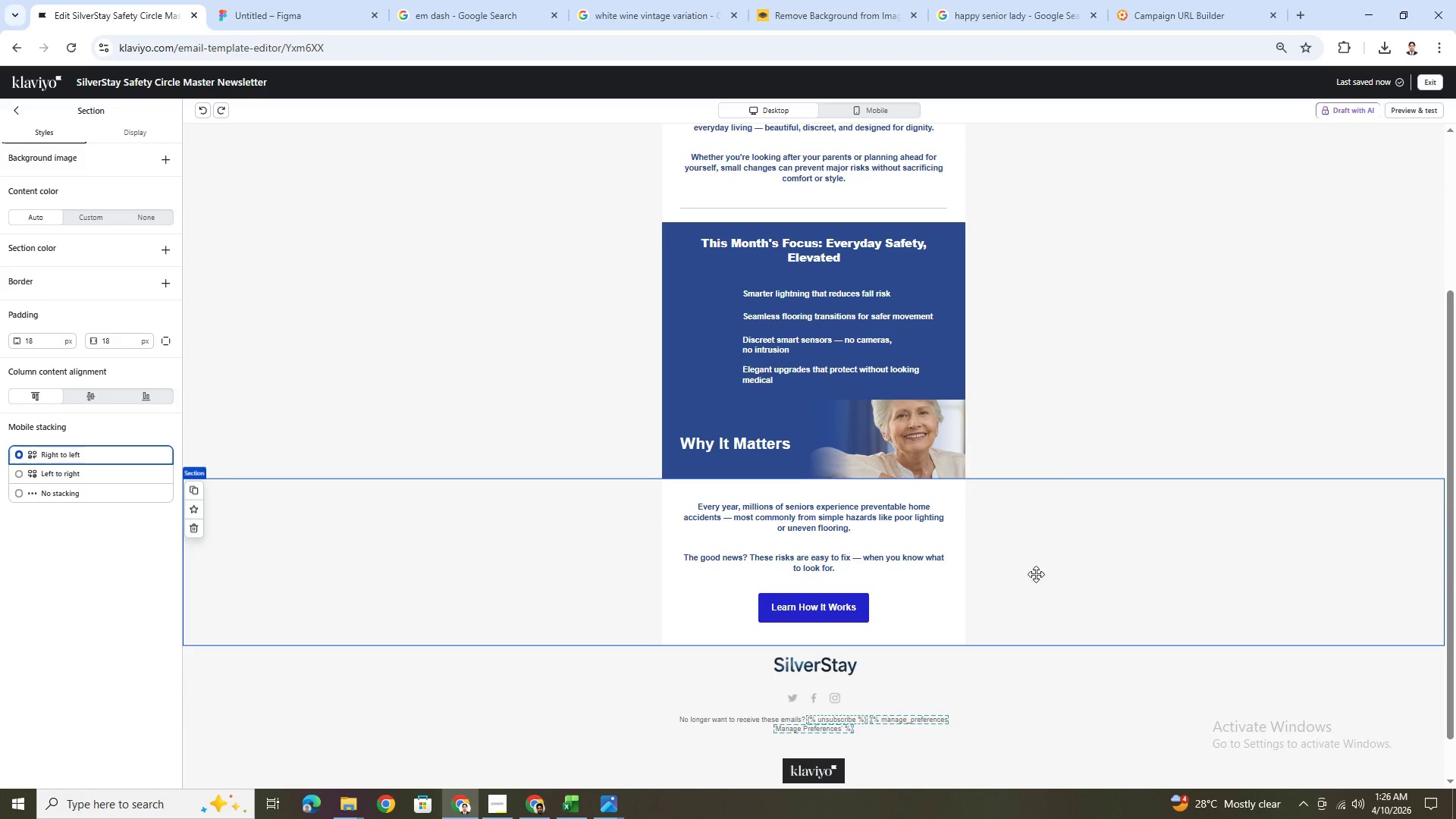 
scroll: coordinate [1090, 589], scroll_direction: up, amount: 3.0
 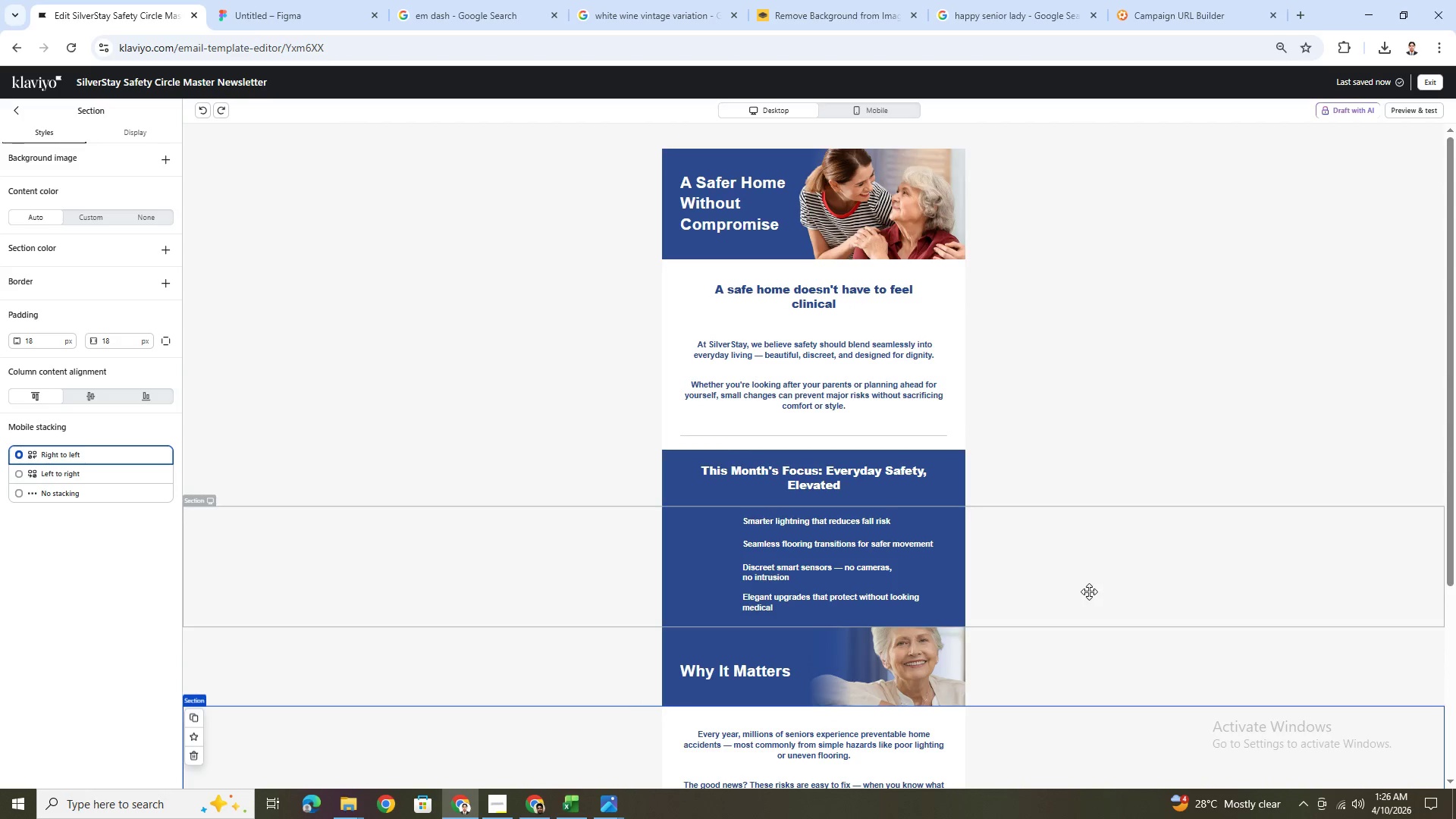 
hold_key(key=ControlLeft, duration=1.5)
scroll: coordinate [1089, 592], scroll_direction: down, amount: 4.0
 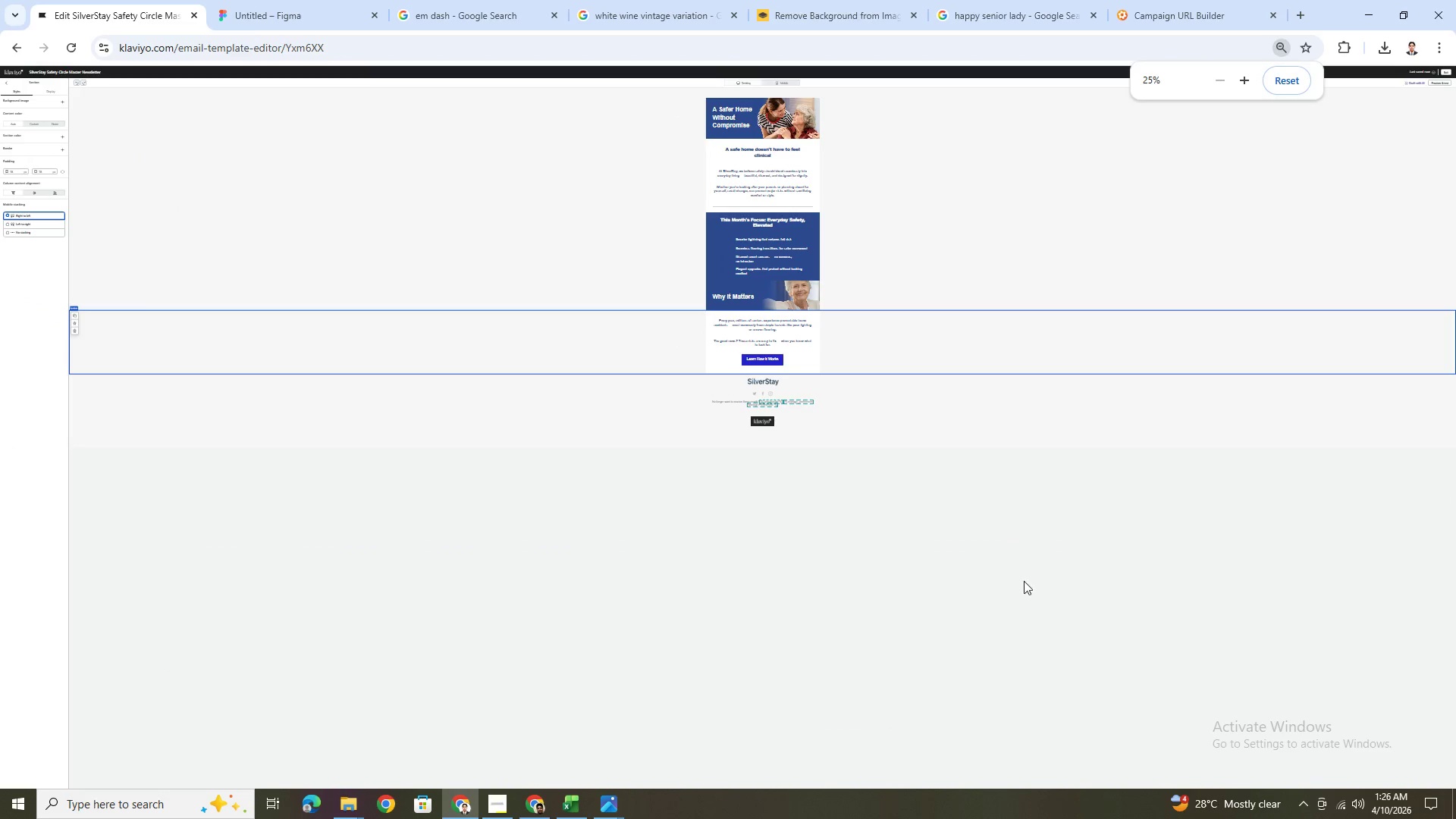 
key(Control+ControlLeft)
 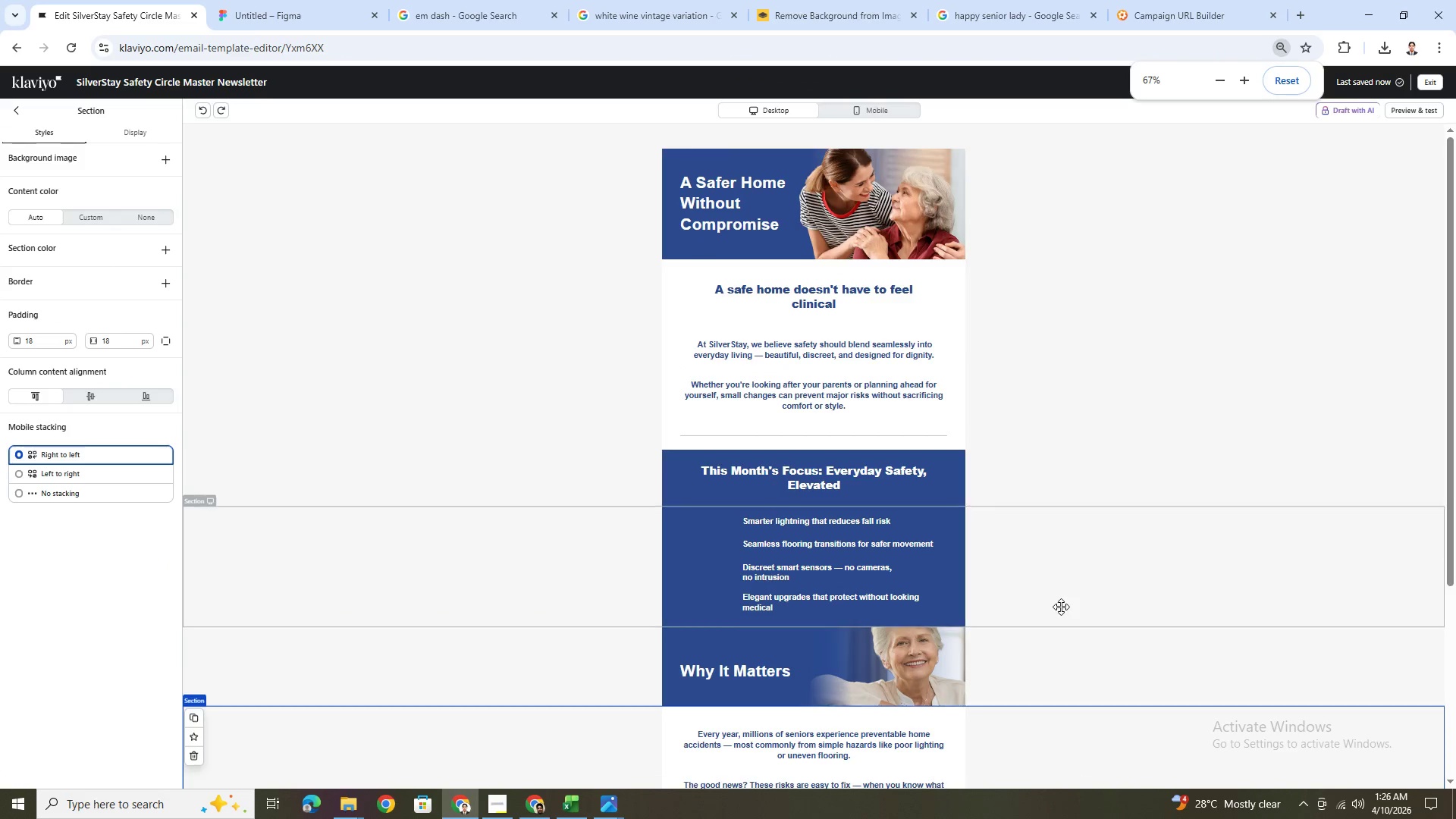 
key(Control+ControlLeft)
 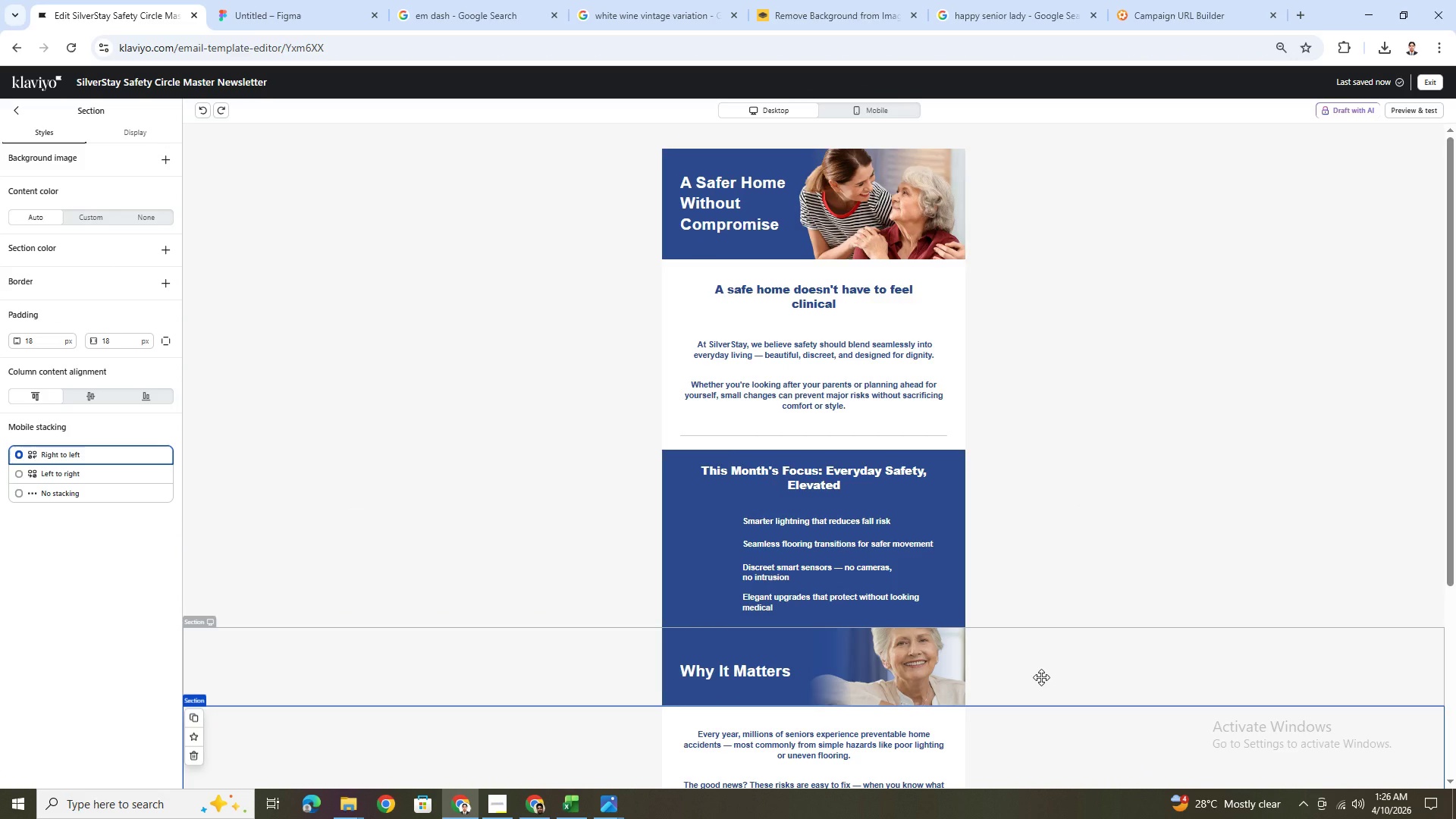 
scroll: coordinate [1010, 570], scroll_direction: up, amount: 3.0
 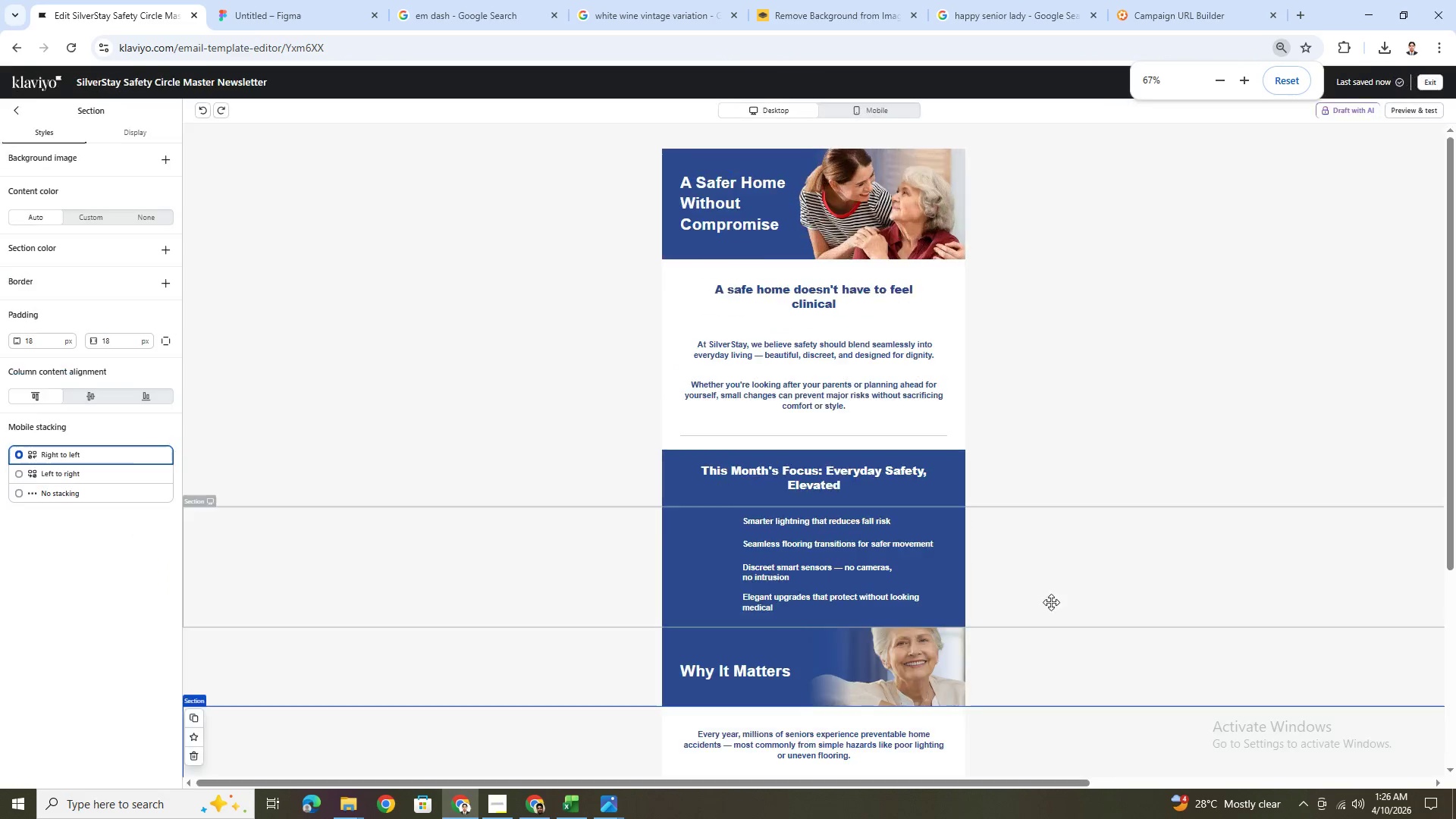 
scroll: coordinate [1041, 677], scroll_direction: down, amount: 2.0
 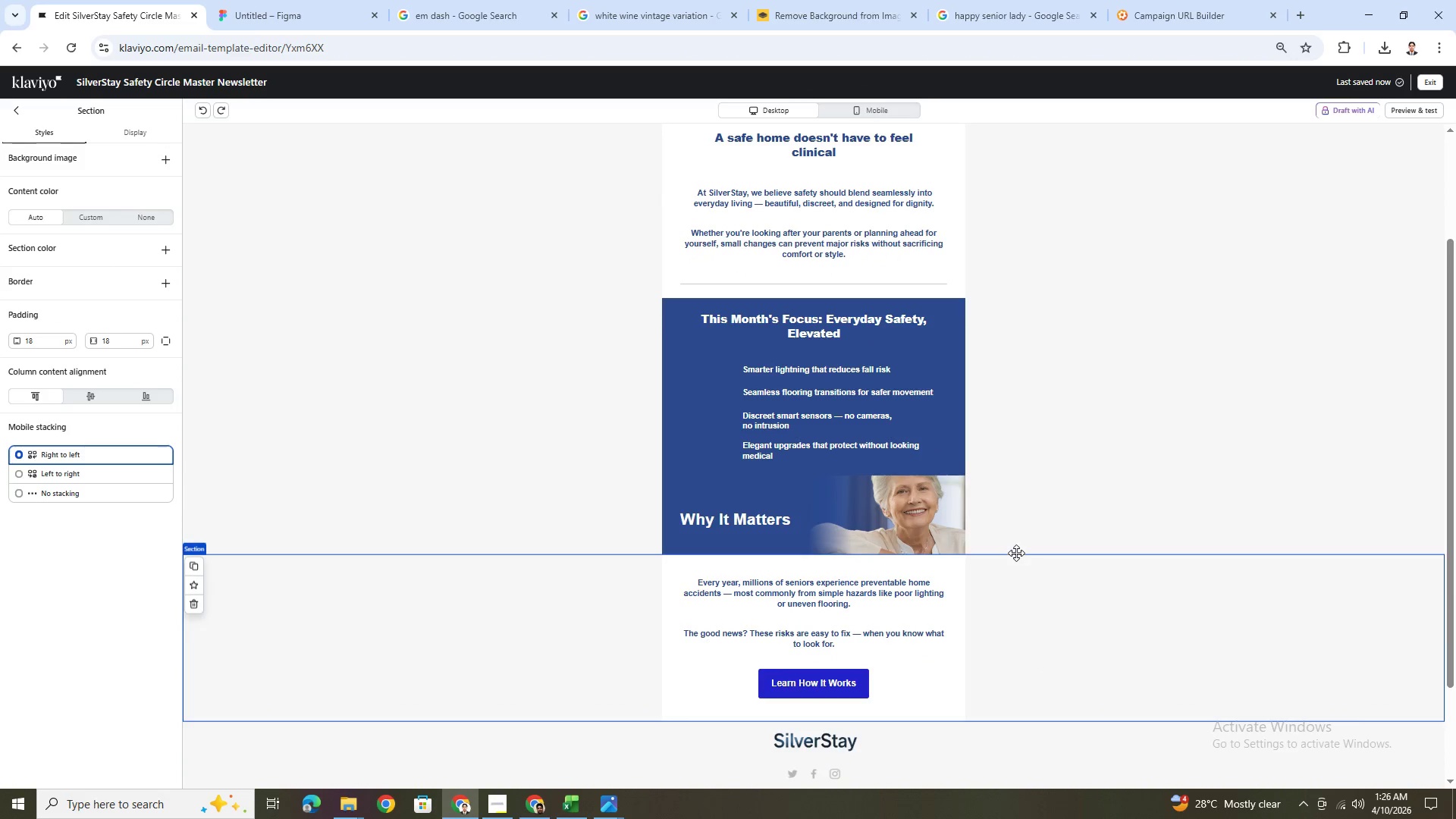 
left_click([1019, 507])
 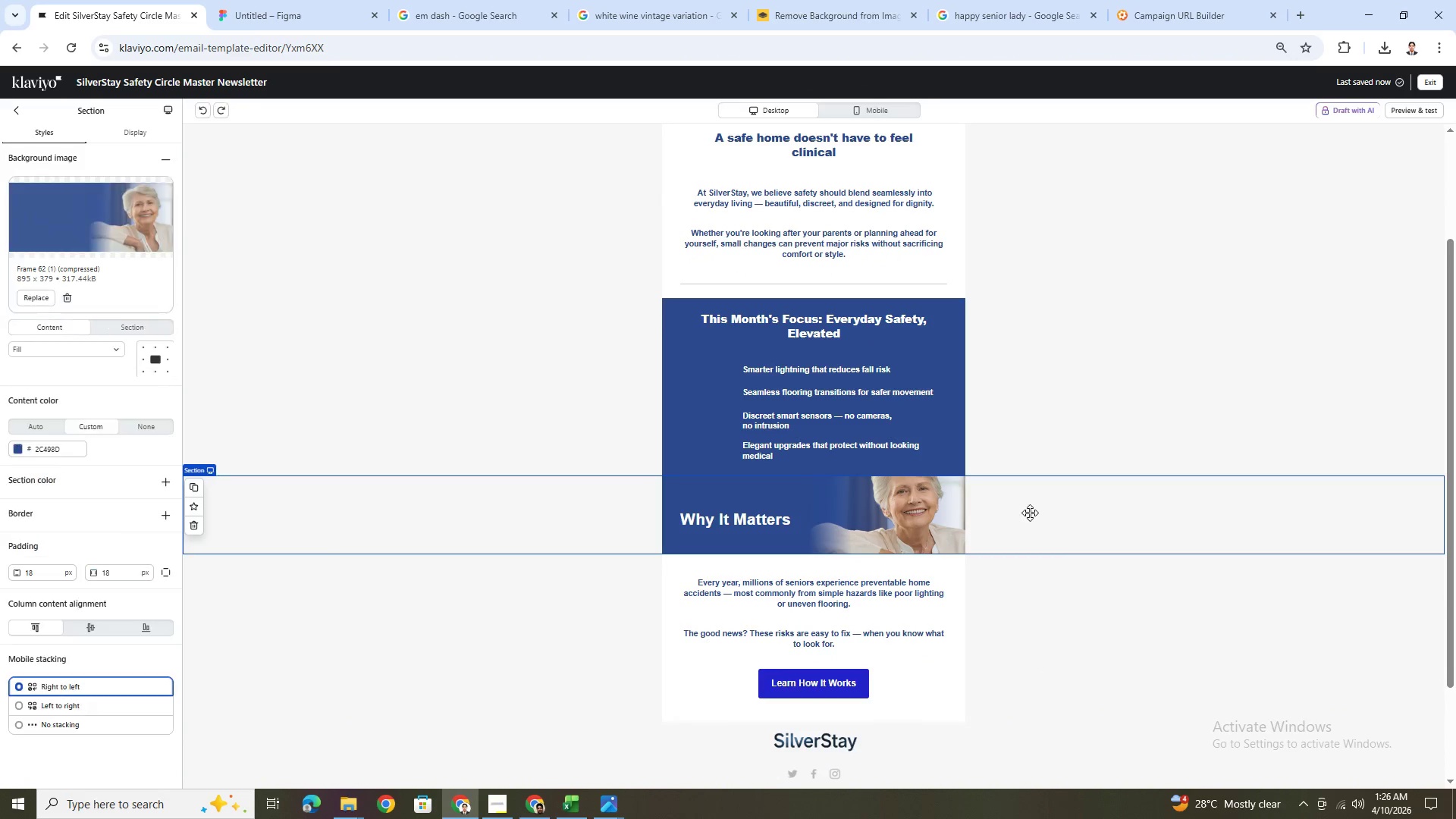 
left_click_drag(start_coordinate=[1030, 513], to_coordinate=[1013, 309])
 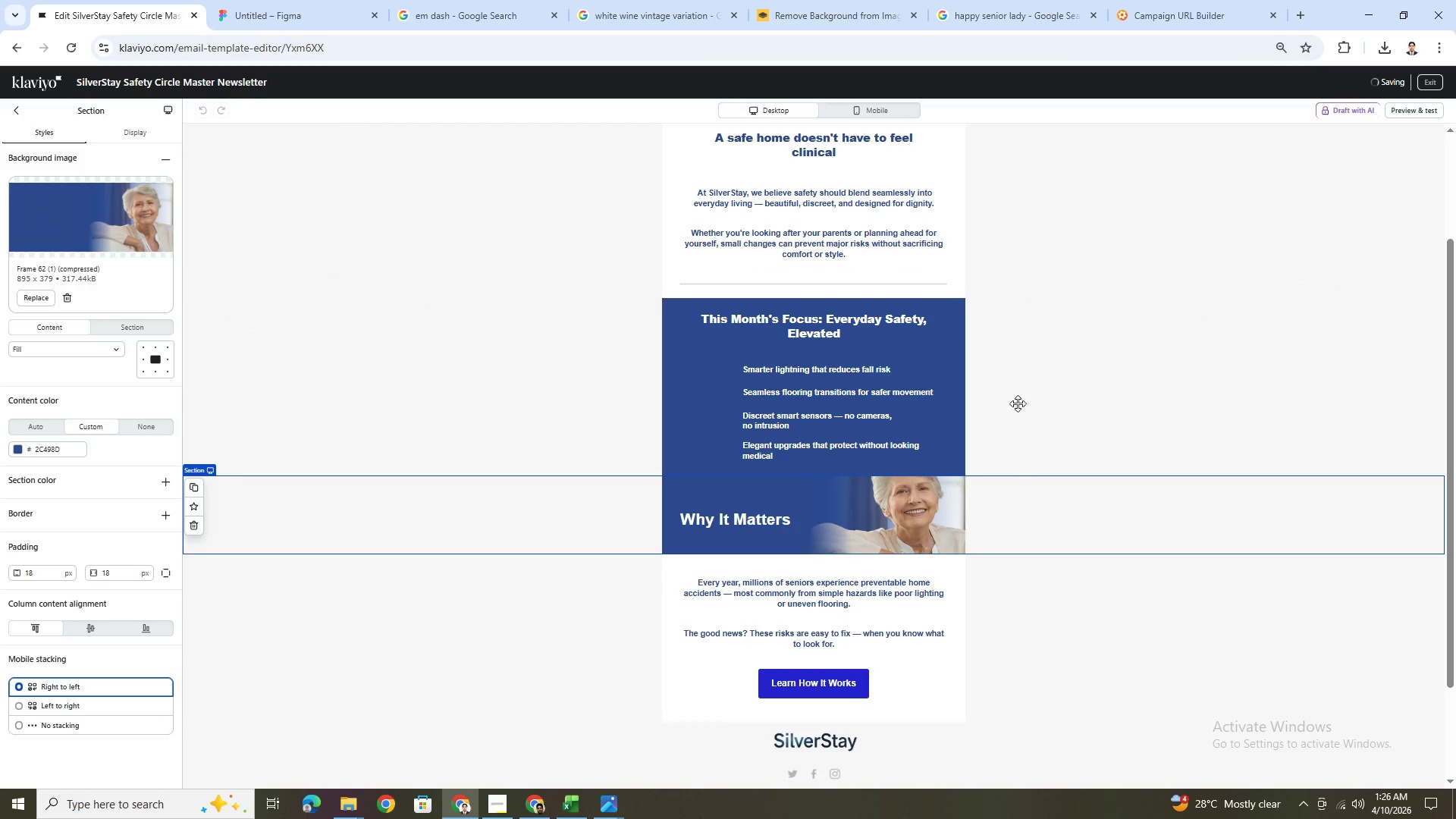 
left_click_drag(start_coordinate=[1014, 516], to_coordinate=[984, 321])
 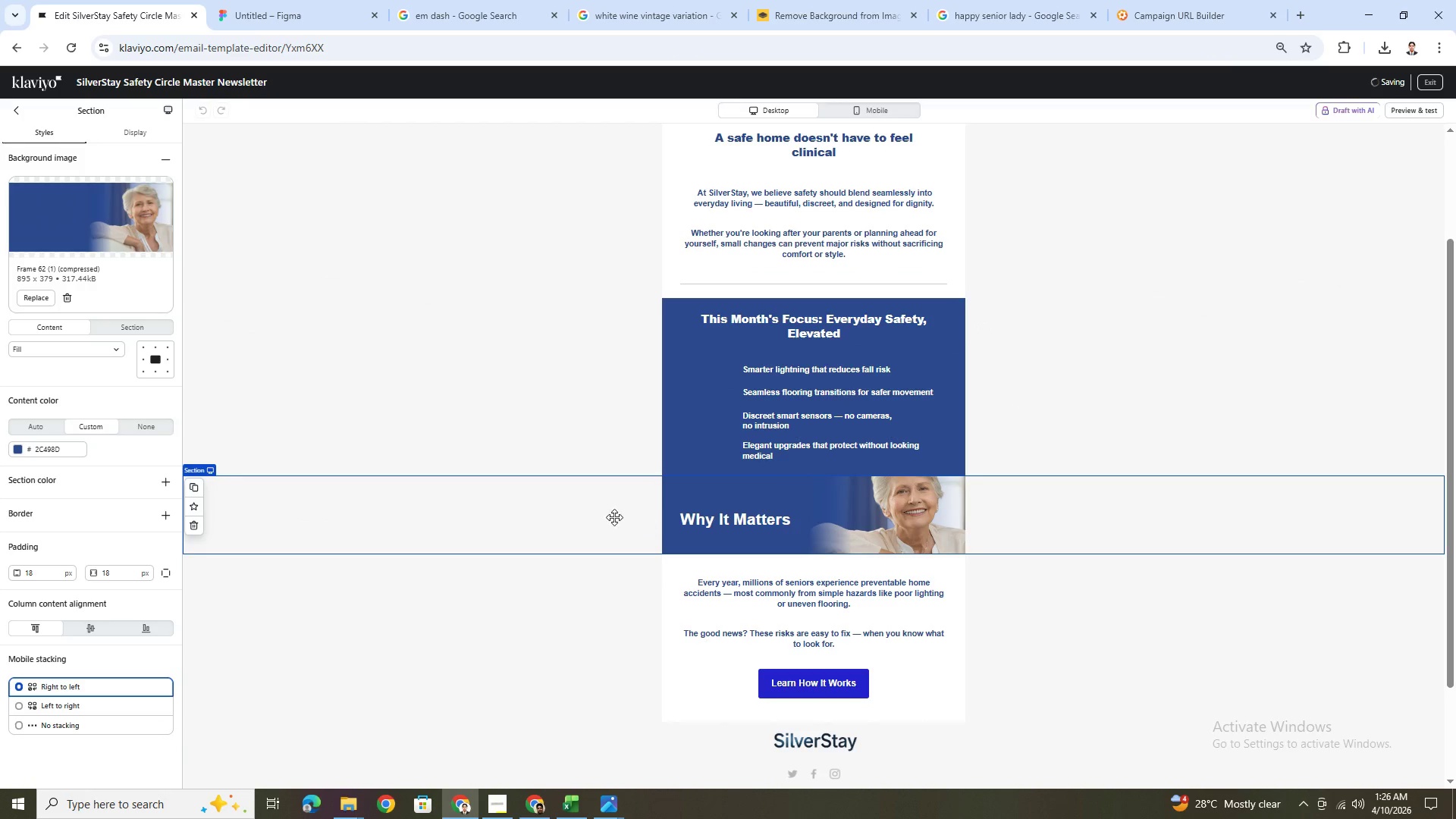 
left_click_drag(start_coordinate=[622, 515], to_coordinate=[657, 333])
 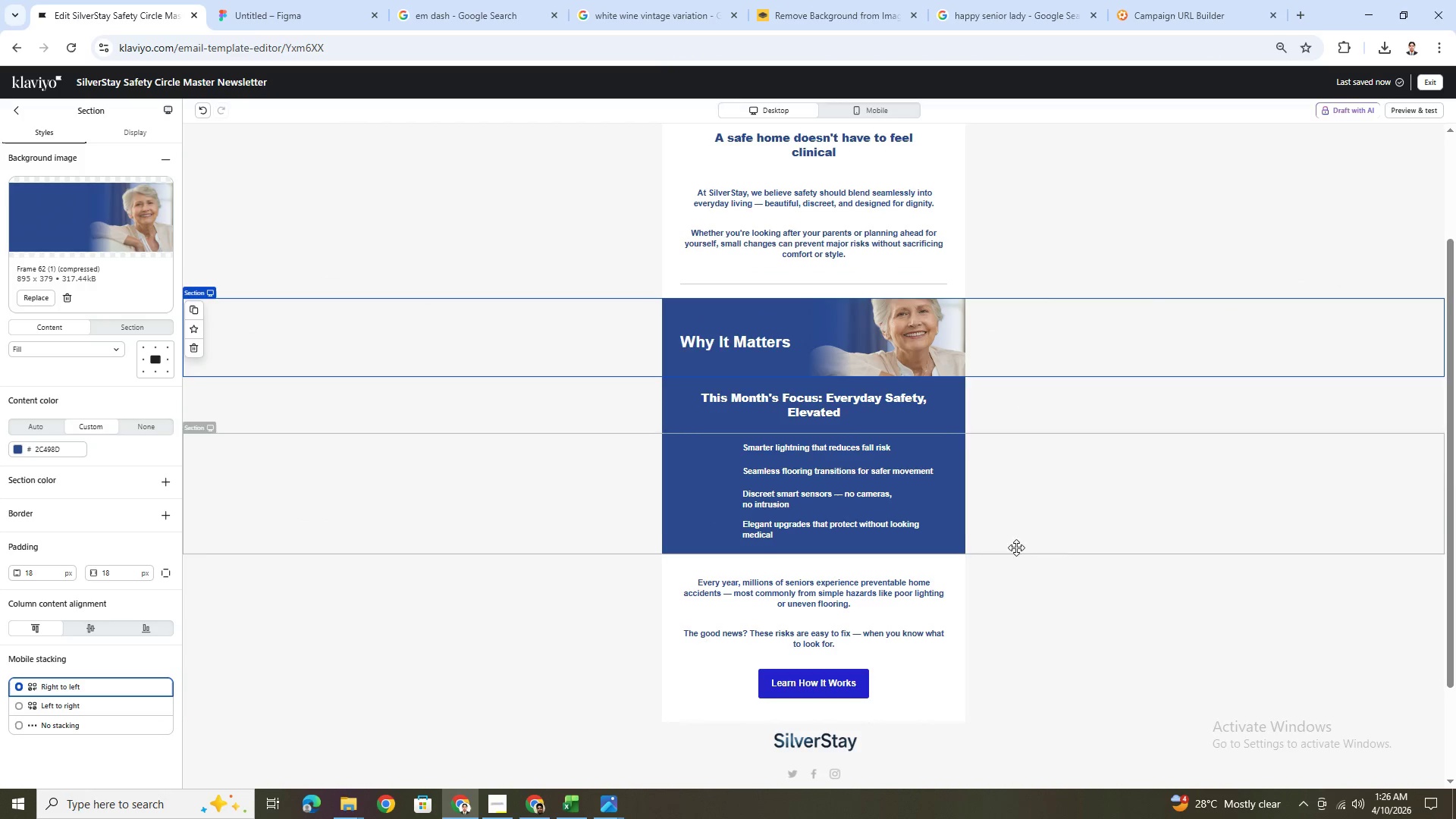 
left_click([1075, 653])
 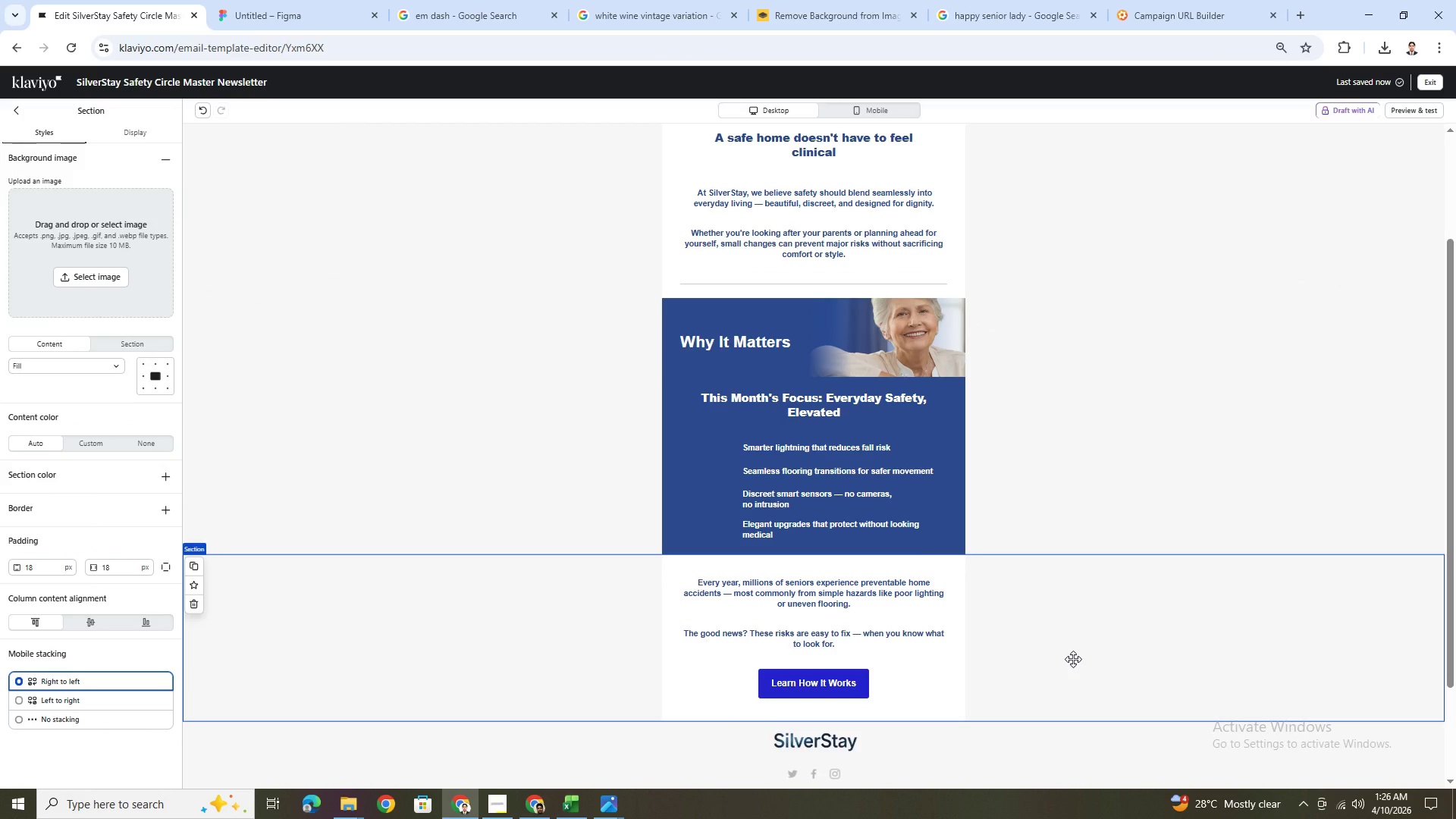 
scroll: coordinate [1073, 659], scroll_direction: up, amount: 2.0
 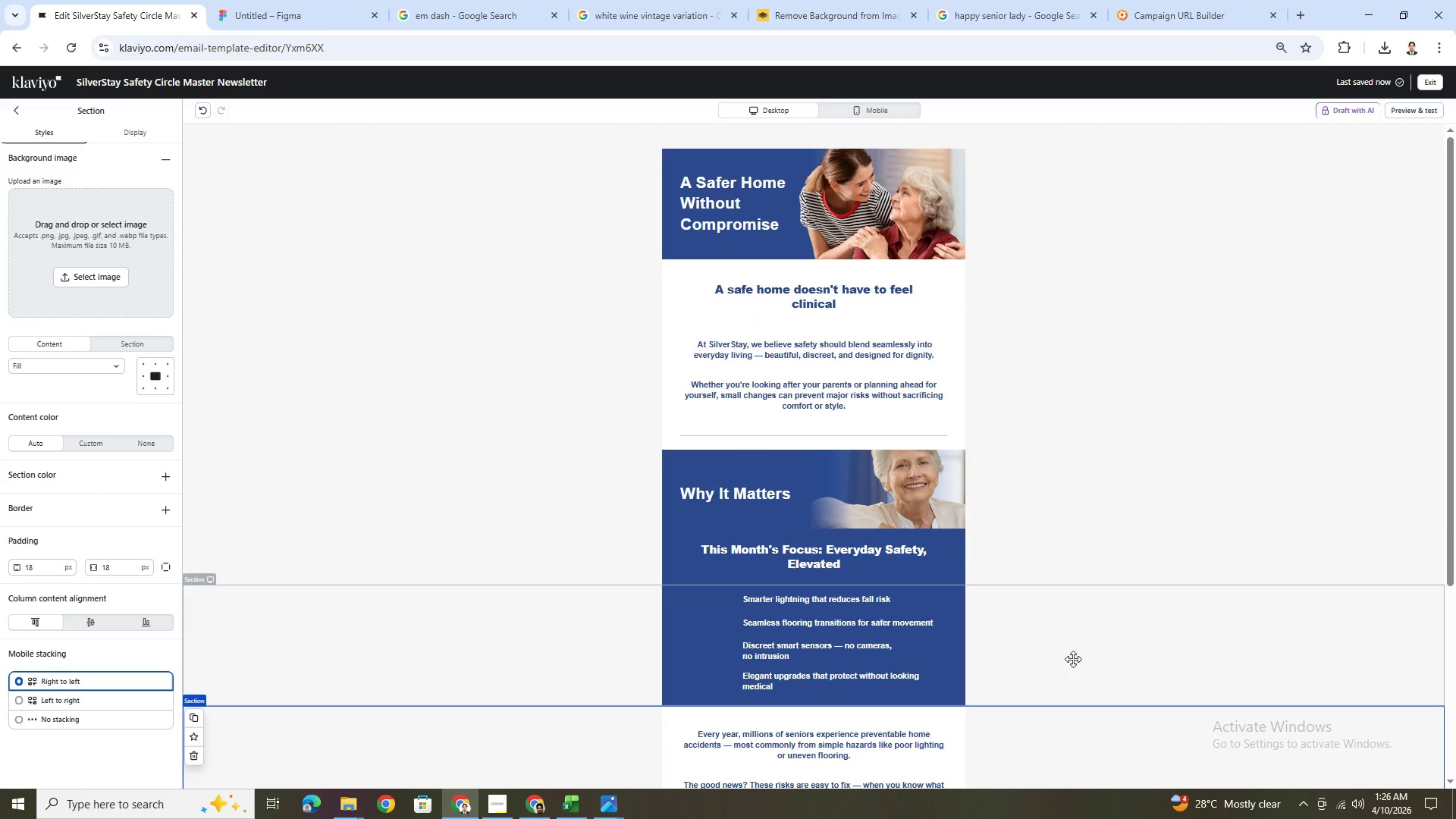 
scroll: coordinate [1073, 659], scroll_direction: down, amount: 1.0
 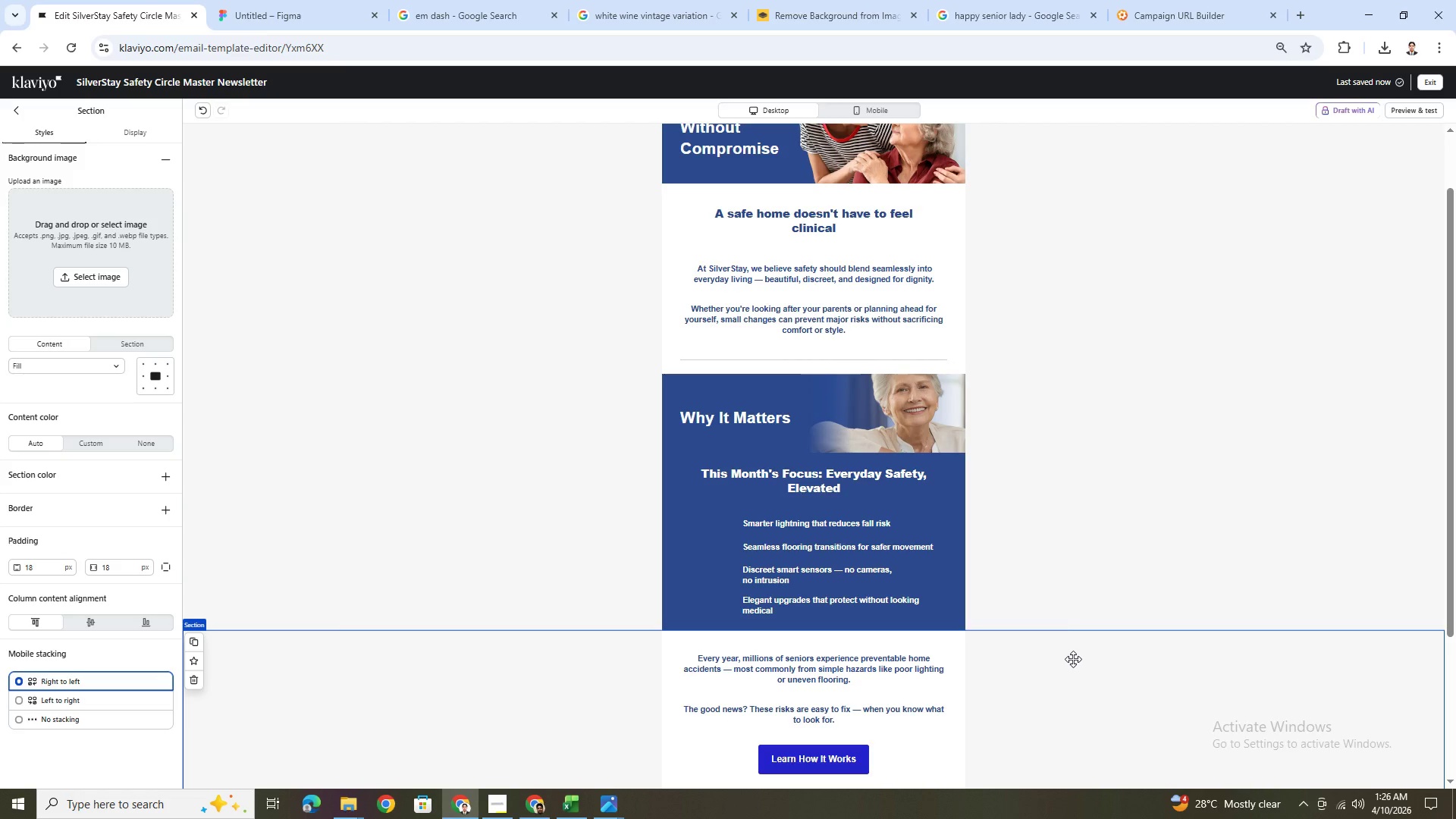 
wait(5.04)
 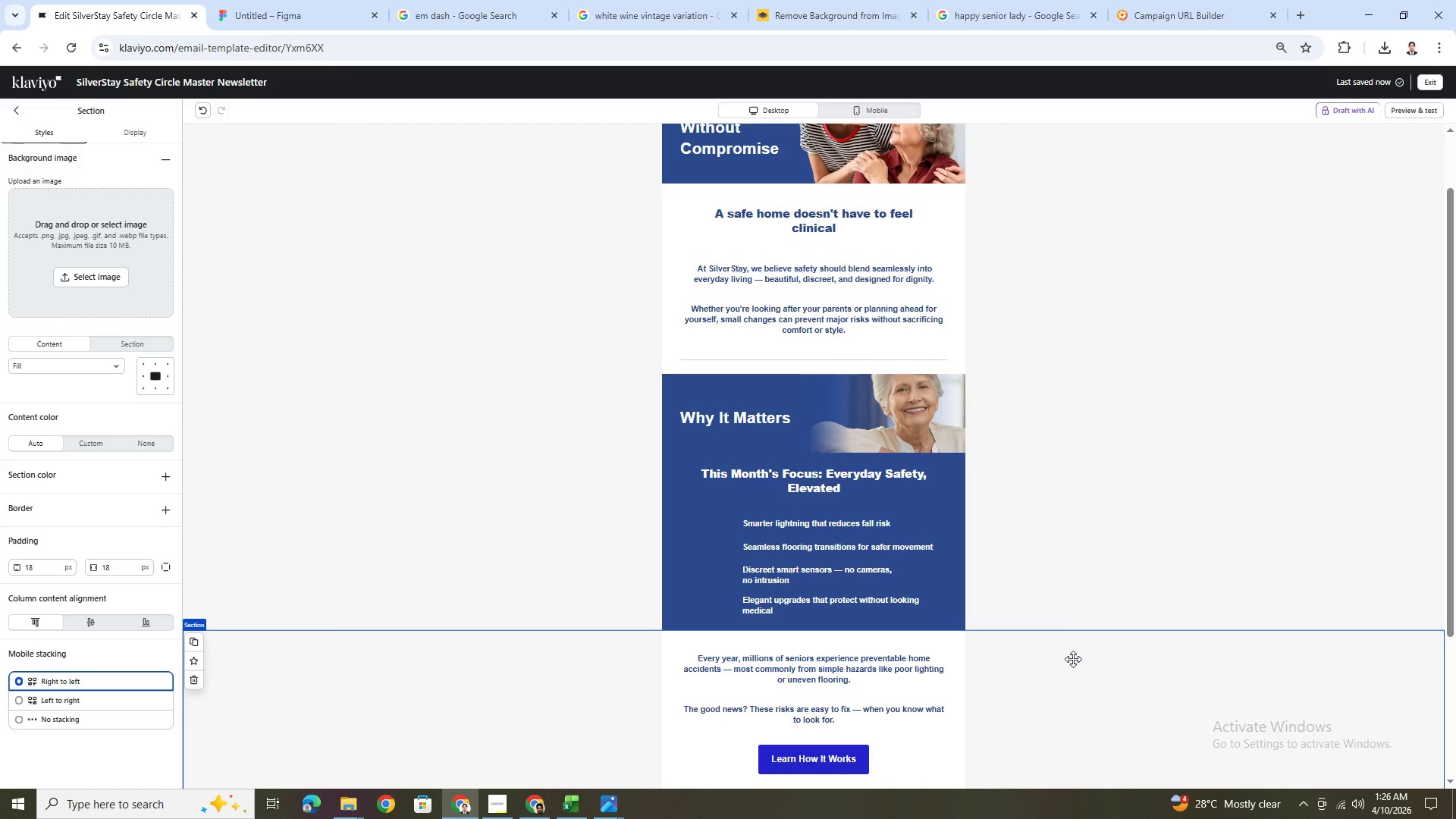 
scroll: coordinate [1073, 659], scroll_direction: down, amount: 2.0
 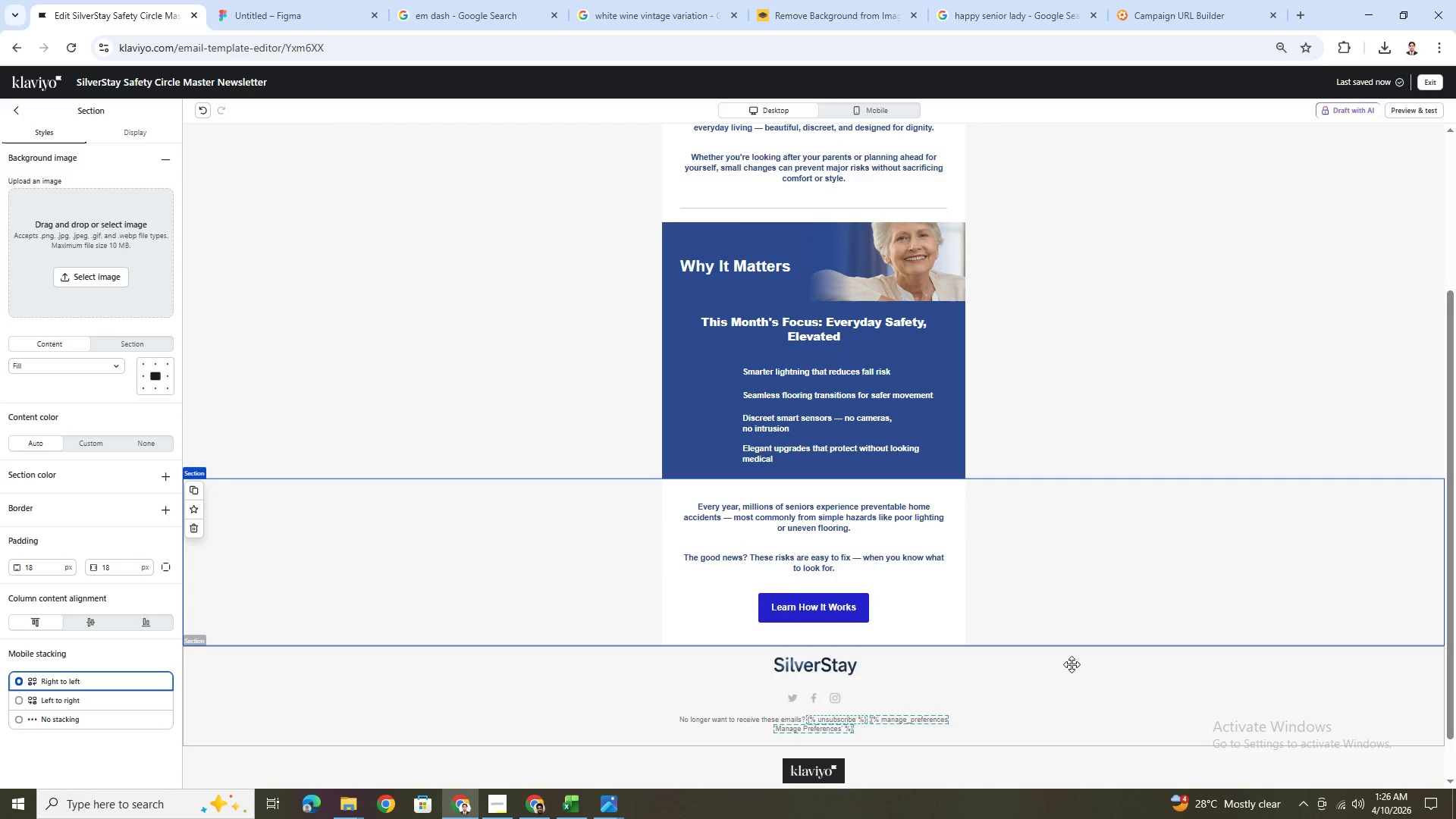 
scroll: coordinate [1072, 664], scroll_direction: up, amount: 3.0
 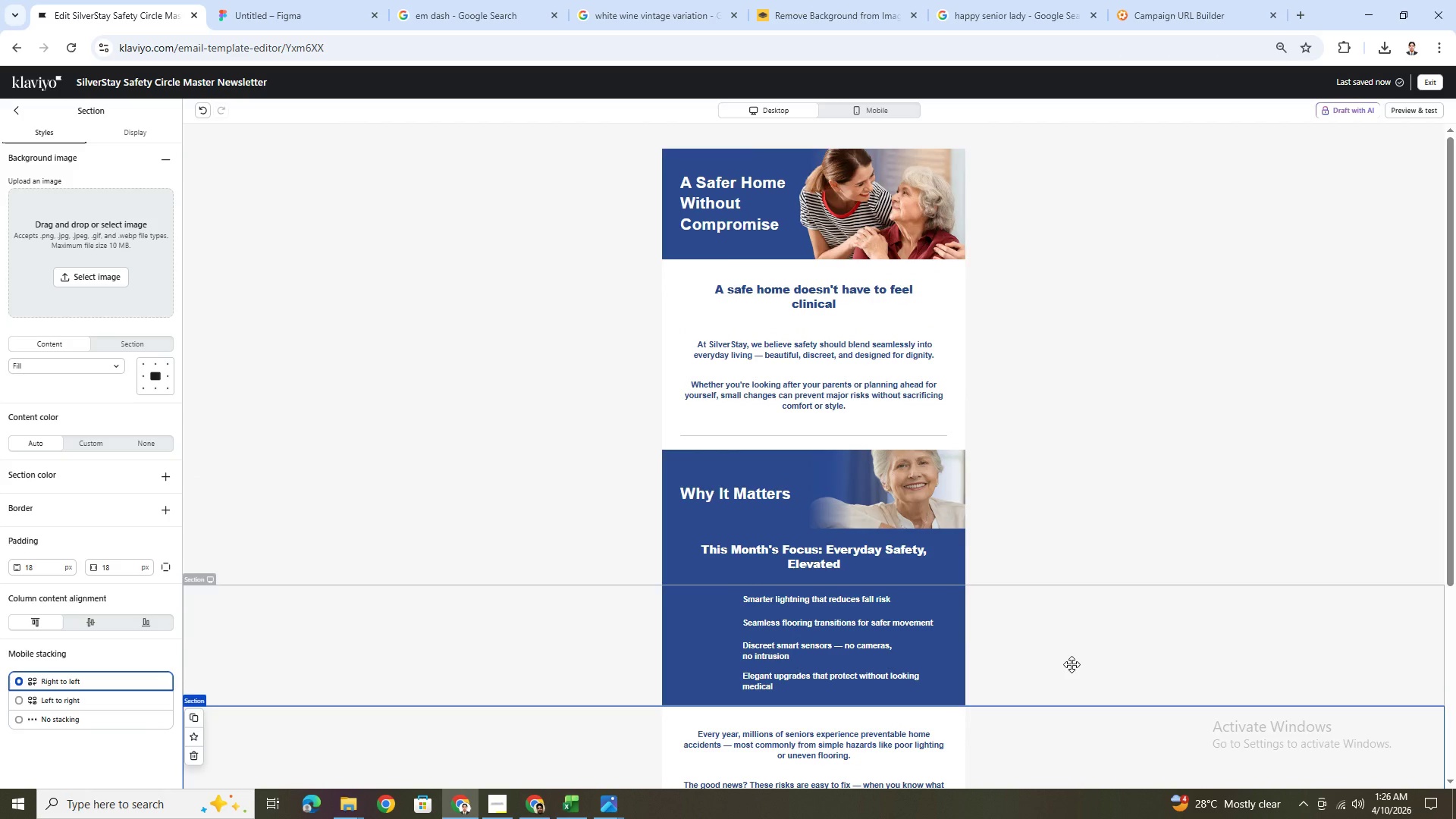 
scroll: coordinate [1072, 664], scroll_direction: down, amount: 2.0
 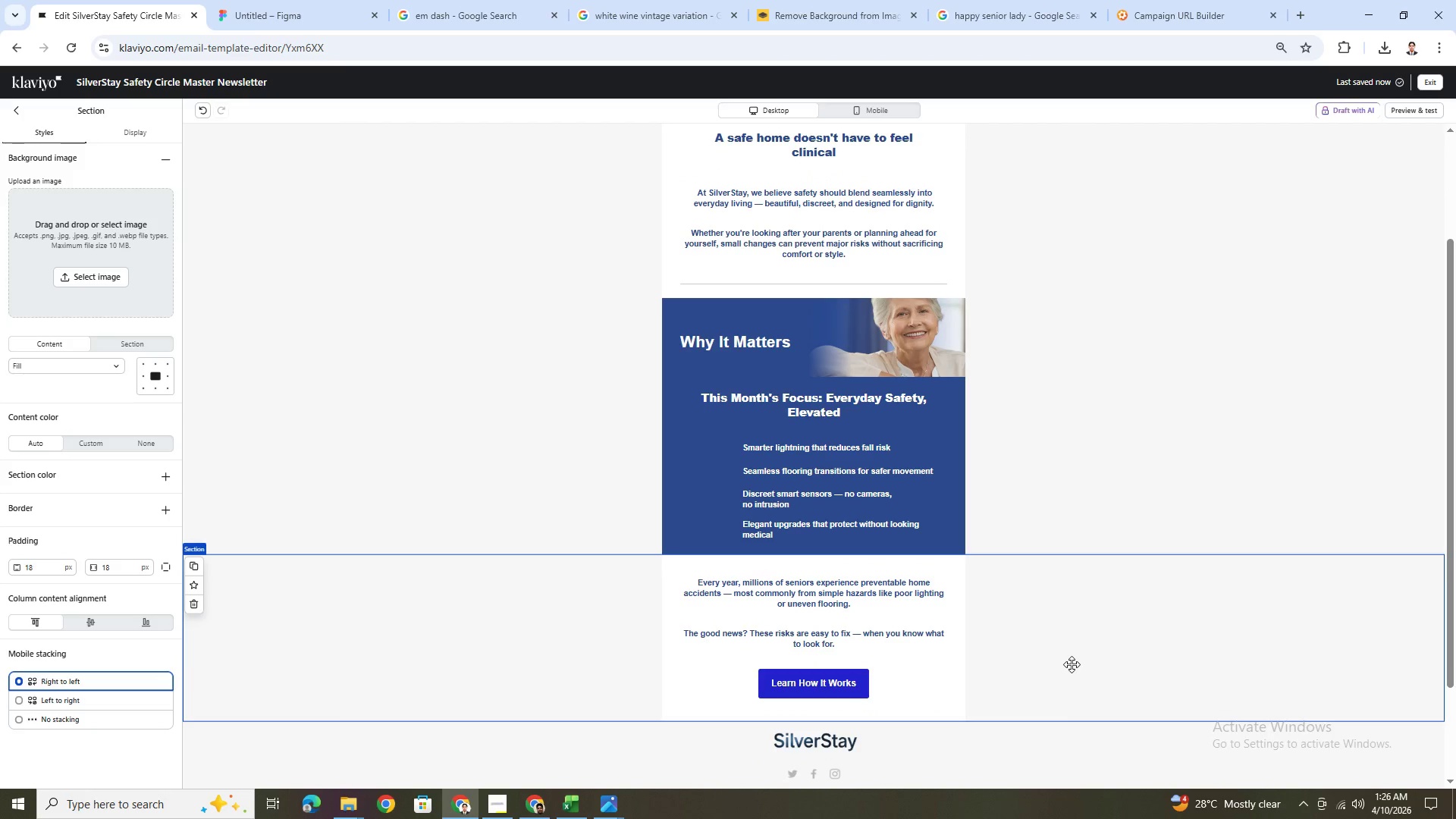 
scroll: coordinate [1072, 664], scroll_direction: up, amount: 2.0
 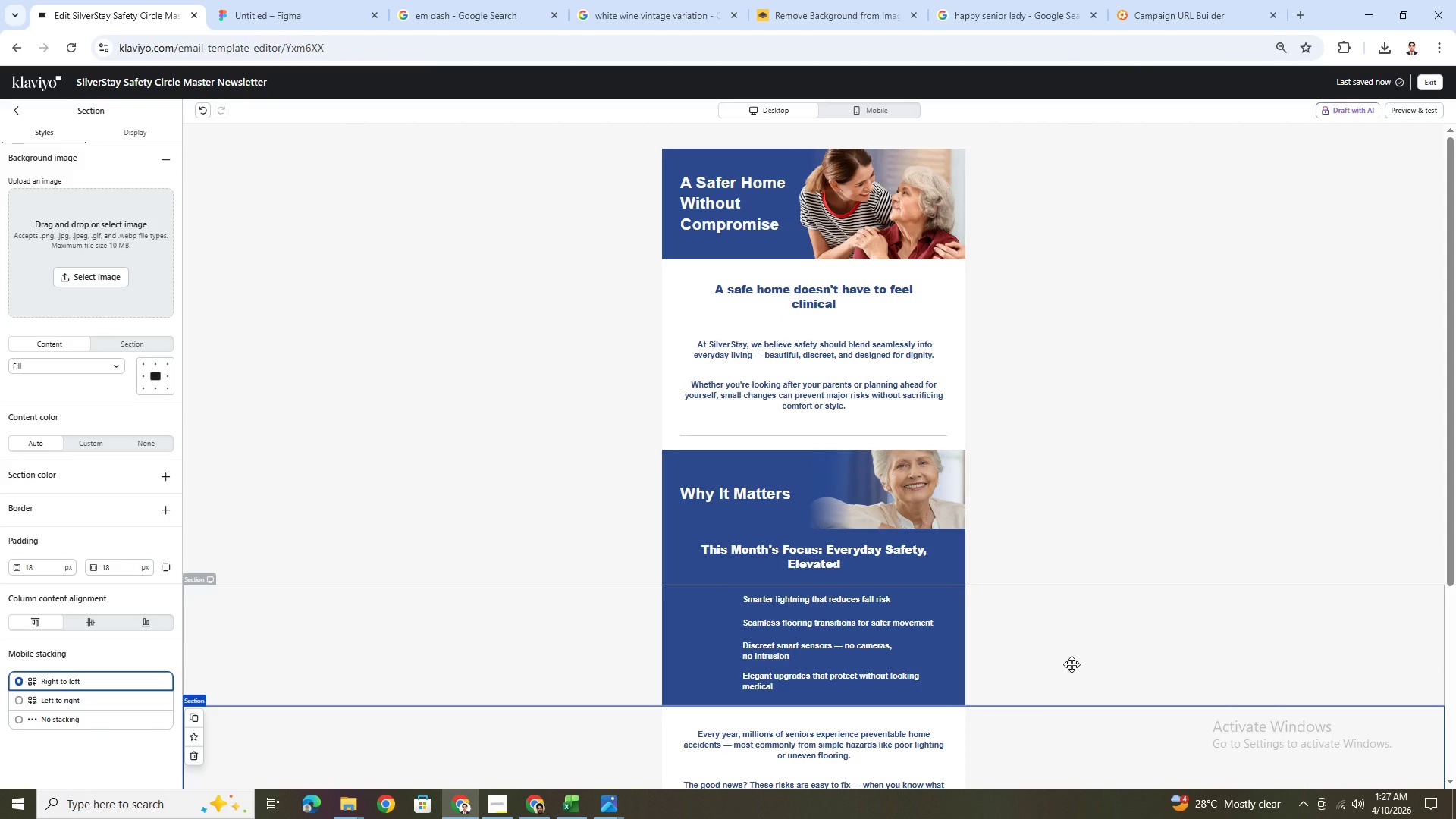 
wait(6.24)
 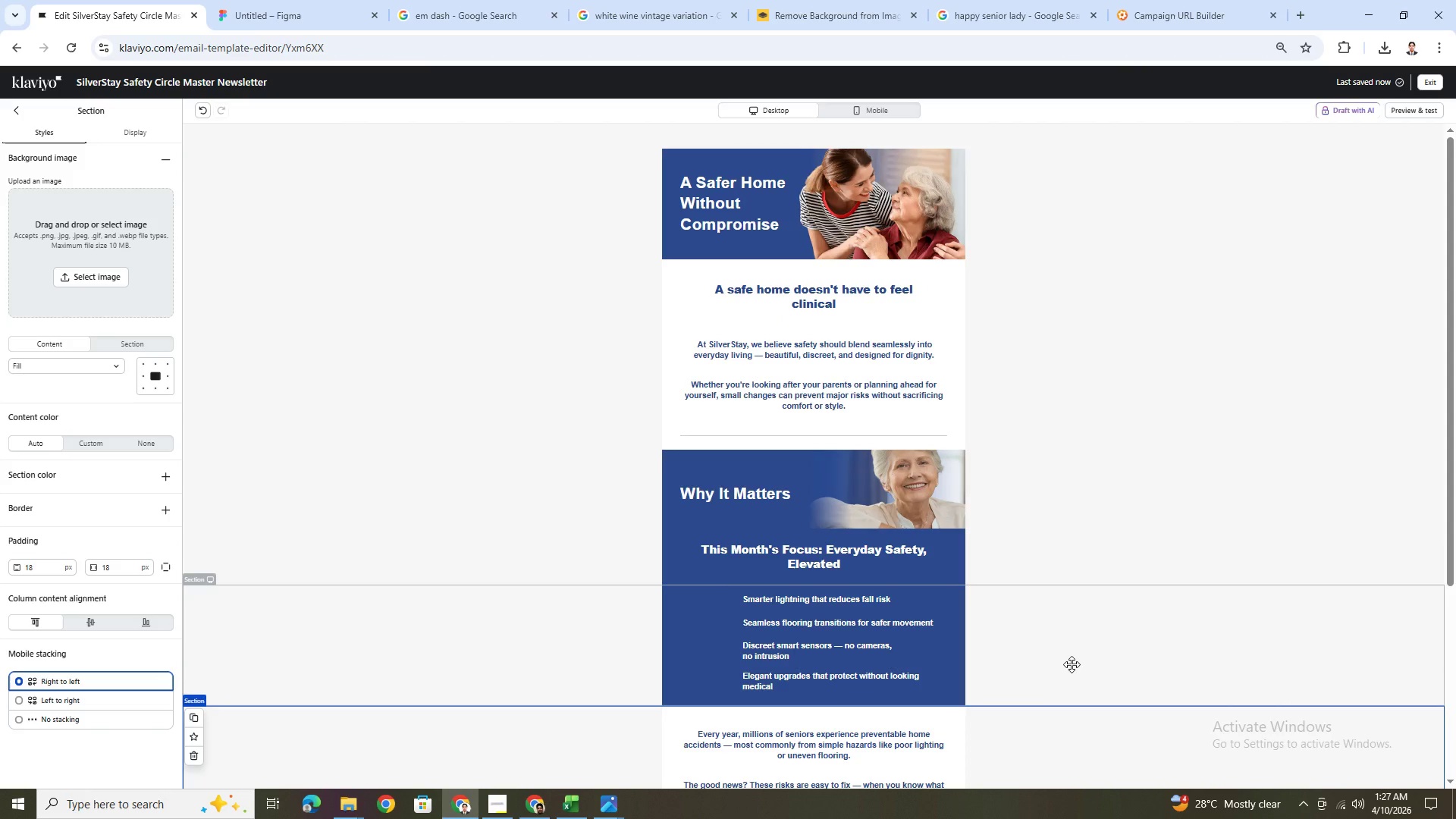 
left_click([203, 109])
 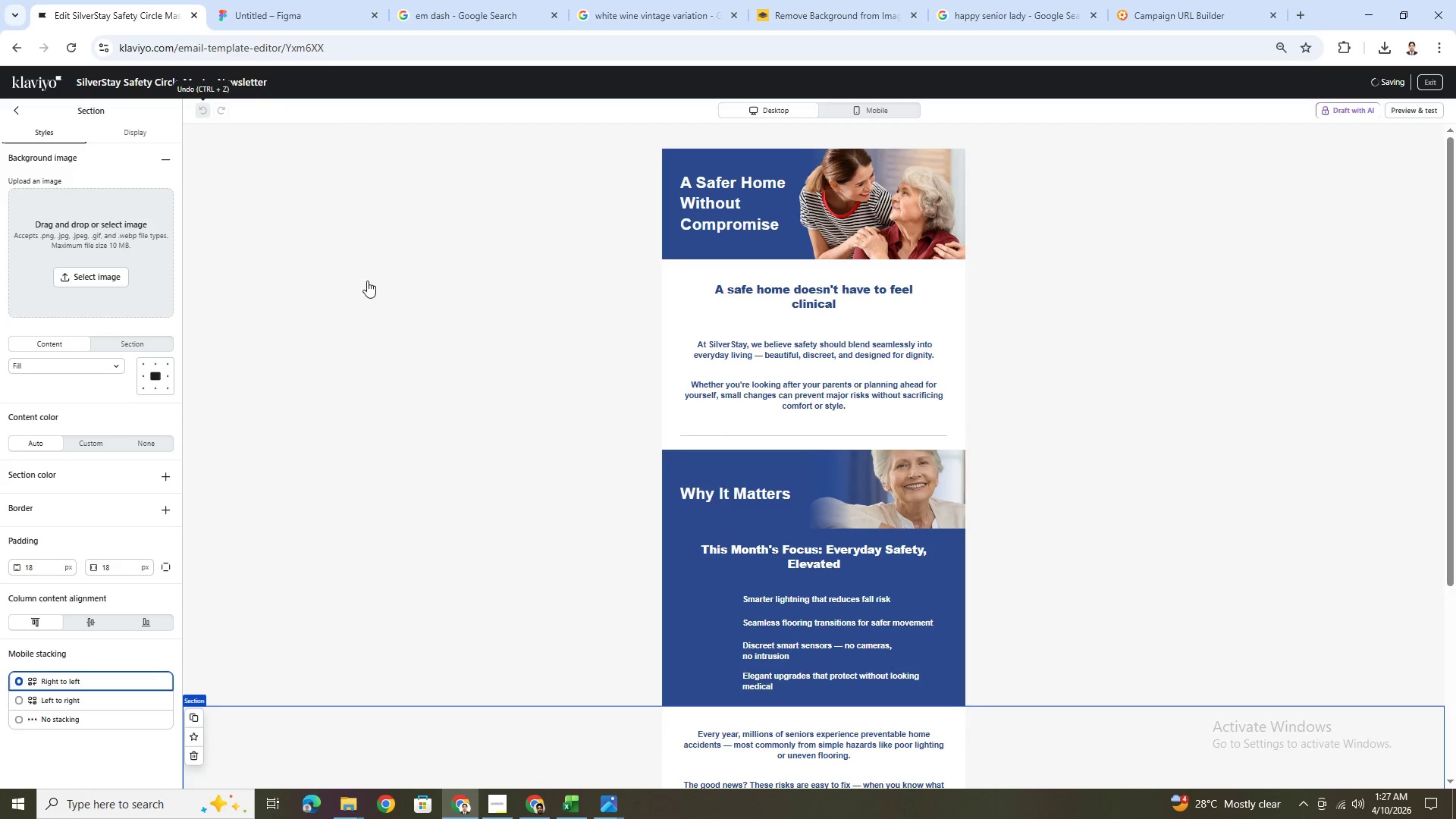 
scroll: coordinate [525, 350], scroll_direction: down, amount: 2.0
 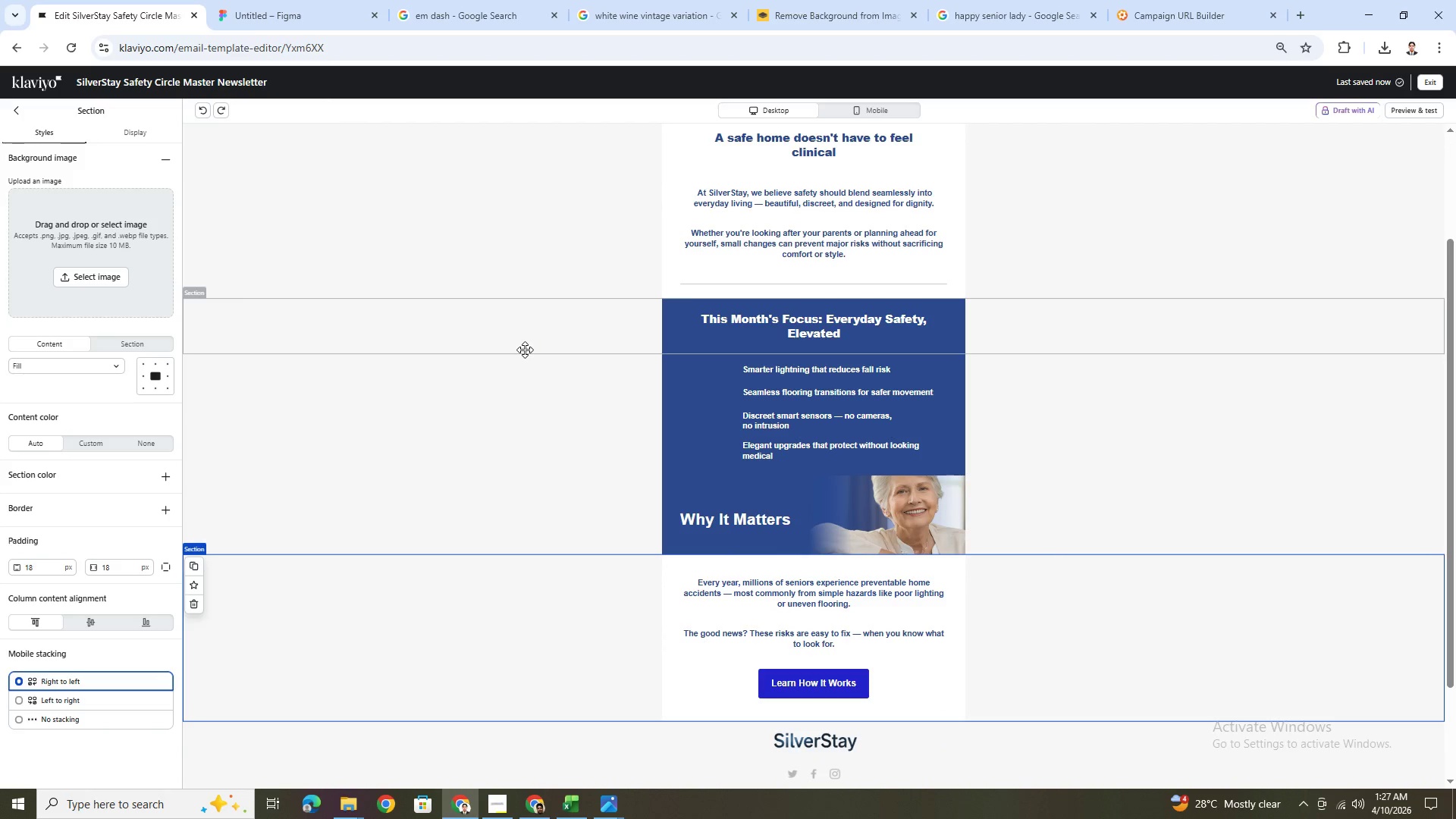 
scroll: coordinate [532, 369], scroll_direction: up, amount: 5.0
 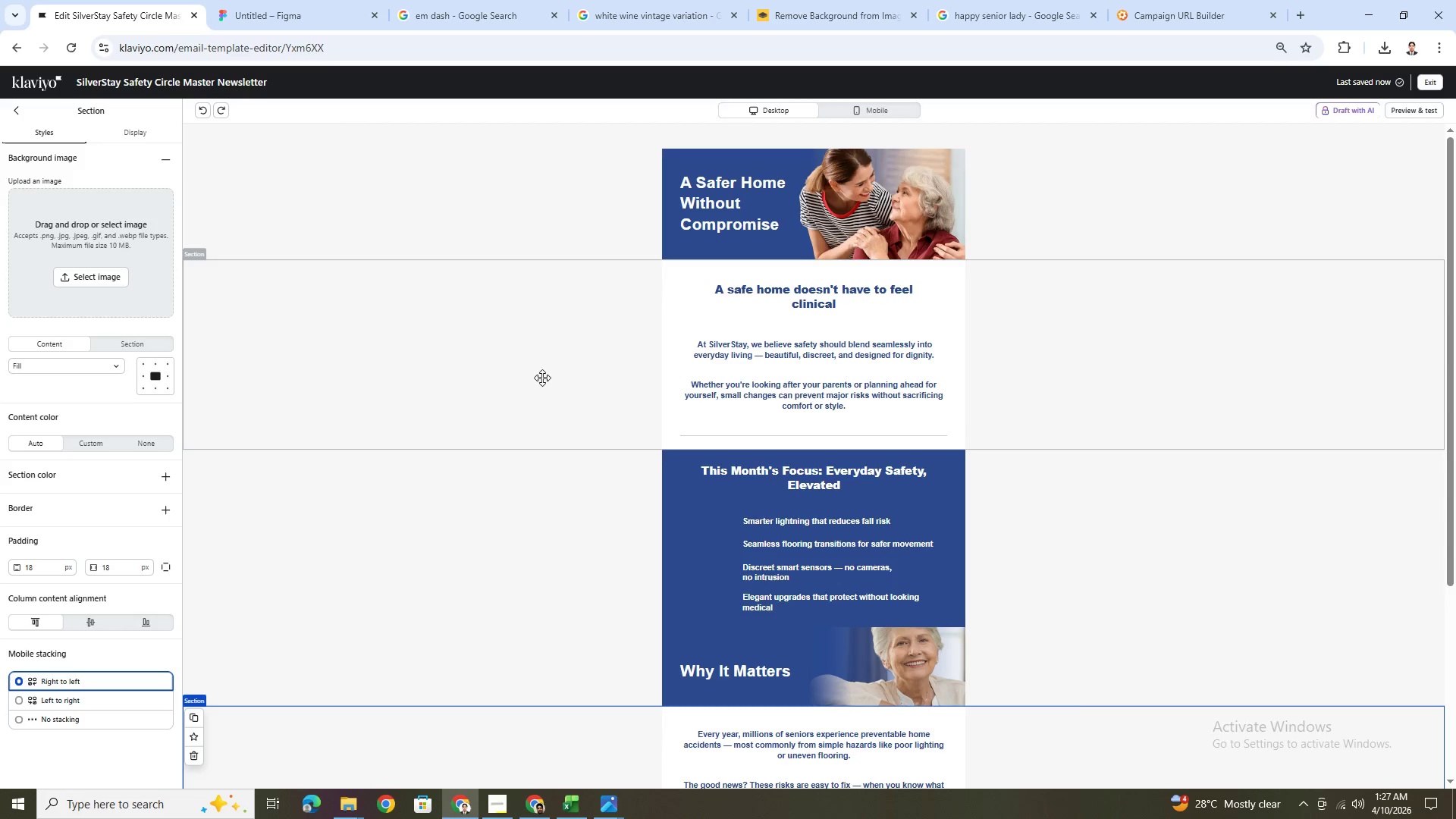 
scroll: coordinate [613, 433], scroll_direction: down, amount: 2.0
 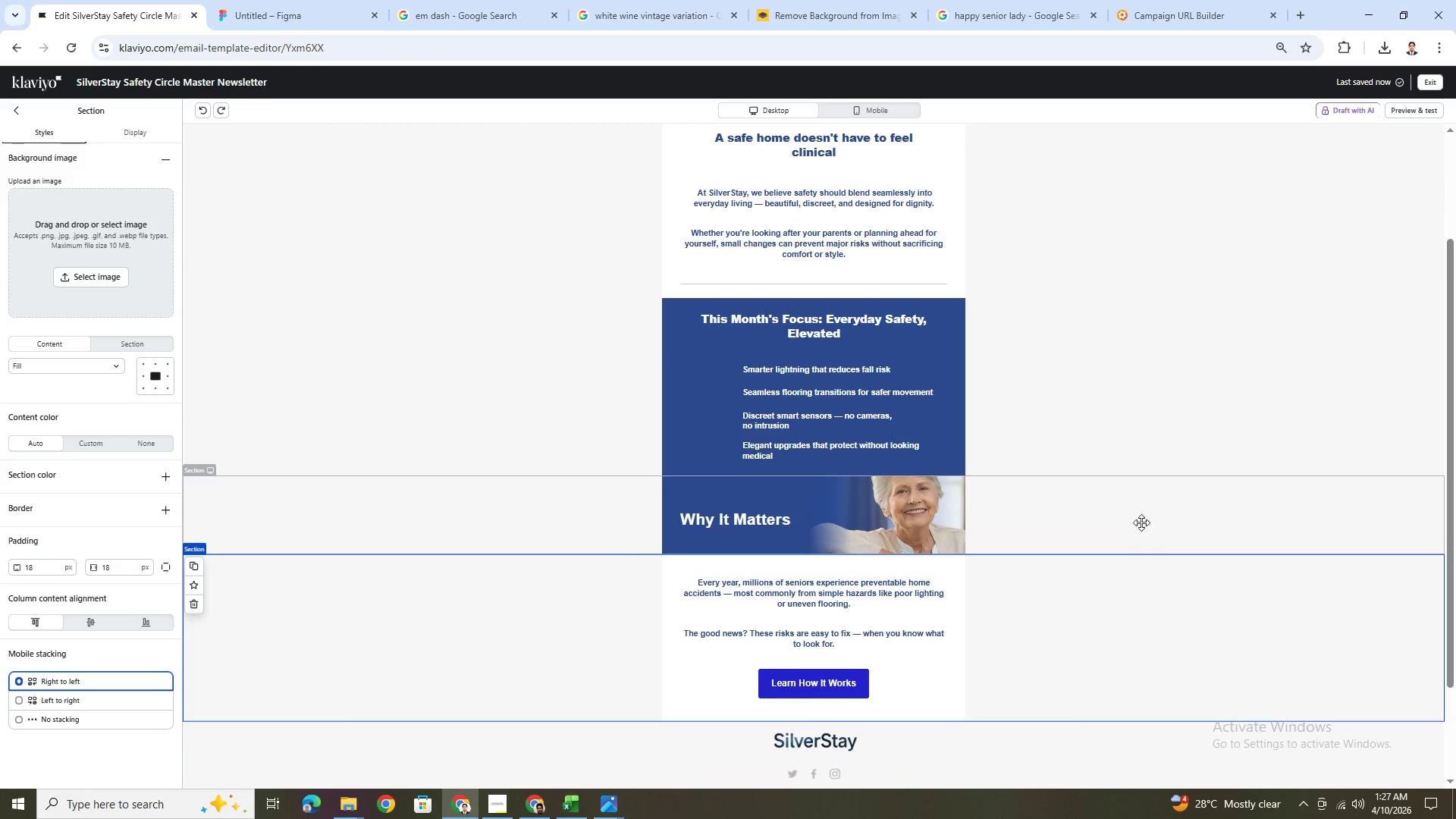 
left_click([1059, 642])
 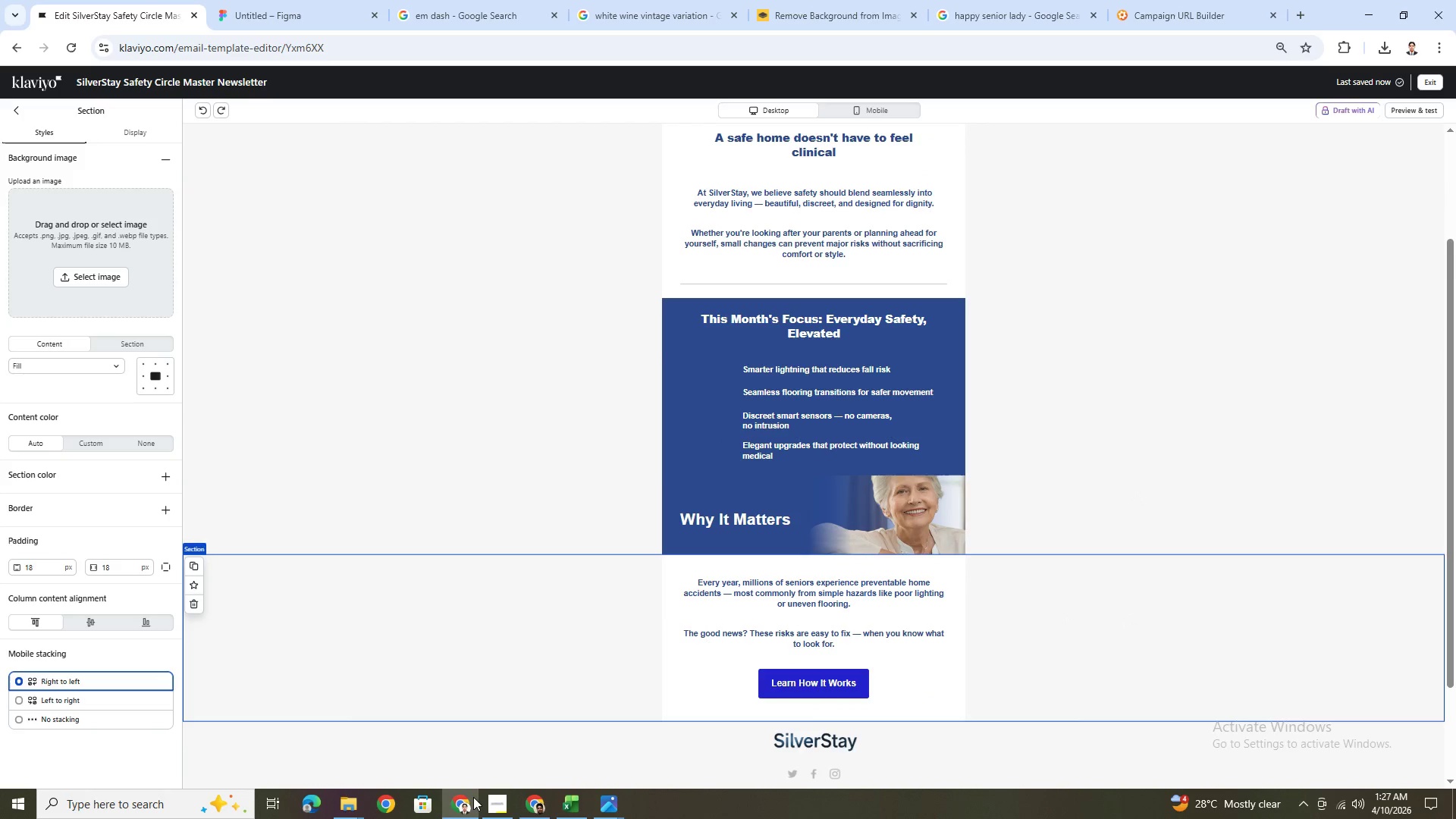 
left_click([490, 805])